 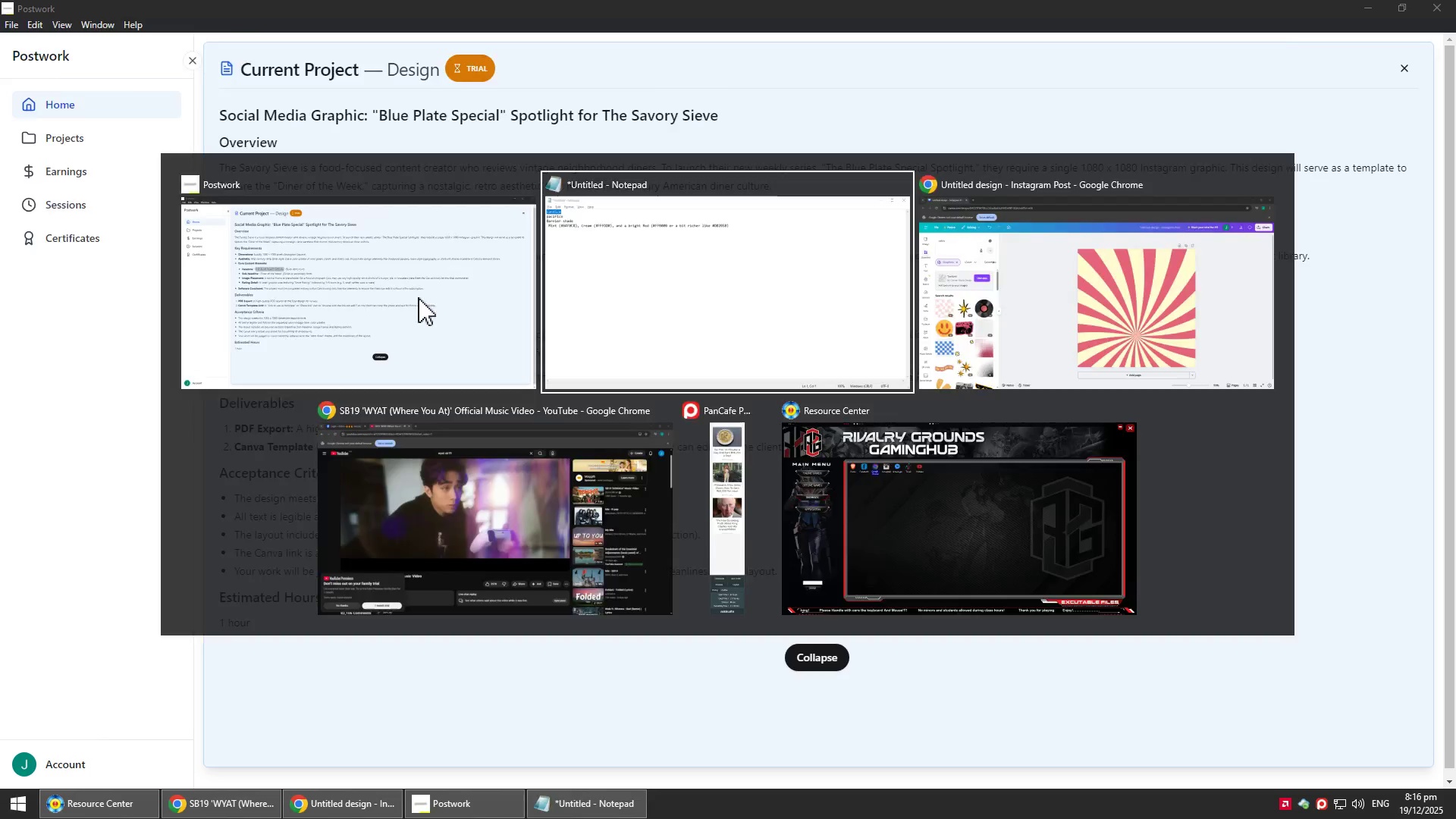 
key(Alt+Tab)
 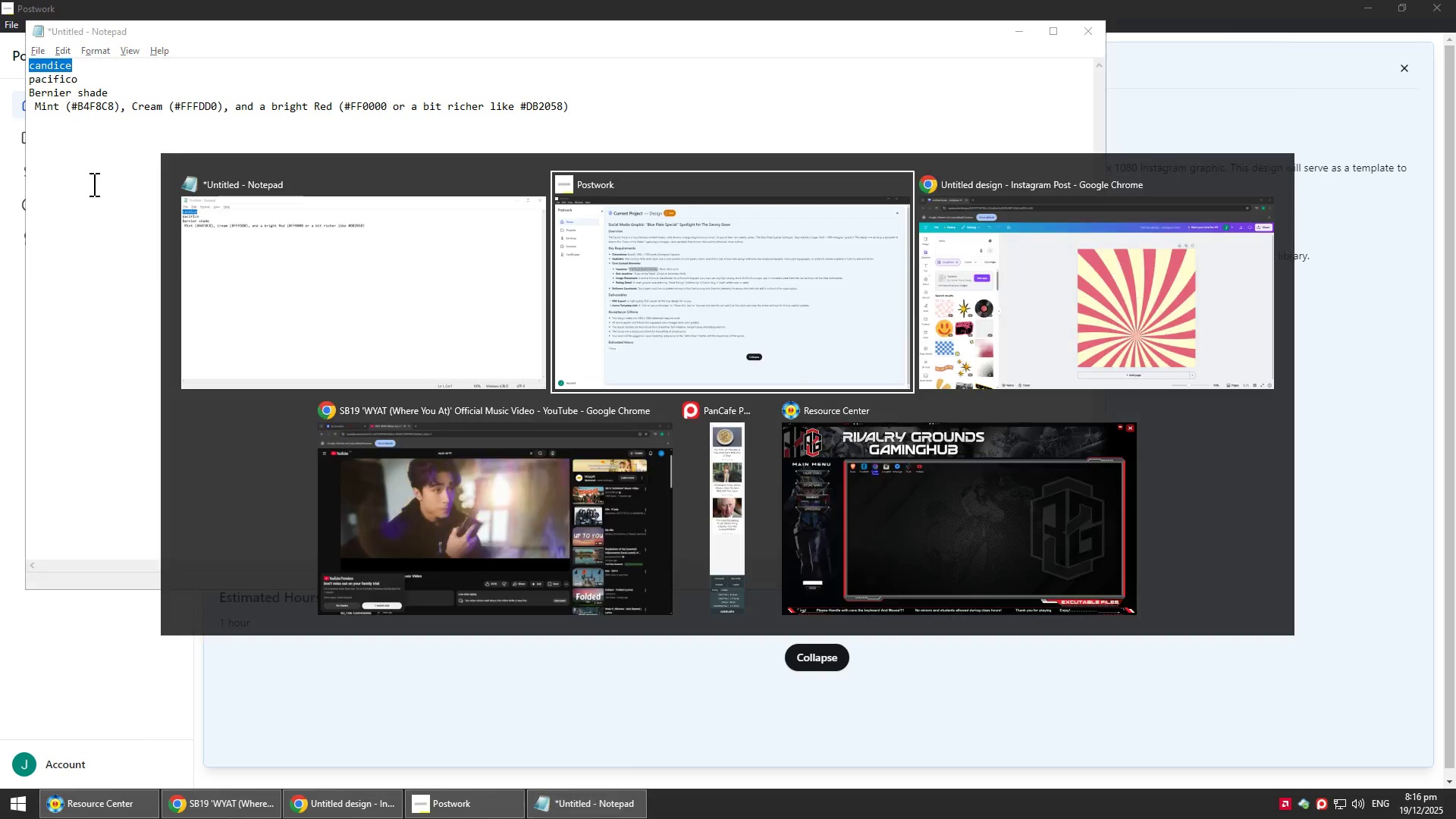 
key(Alt+Tab)
 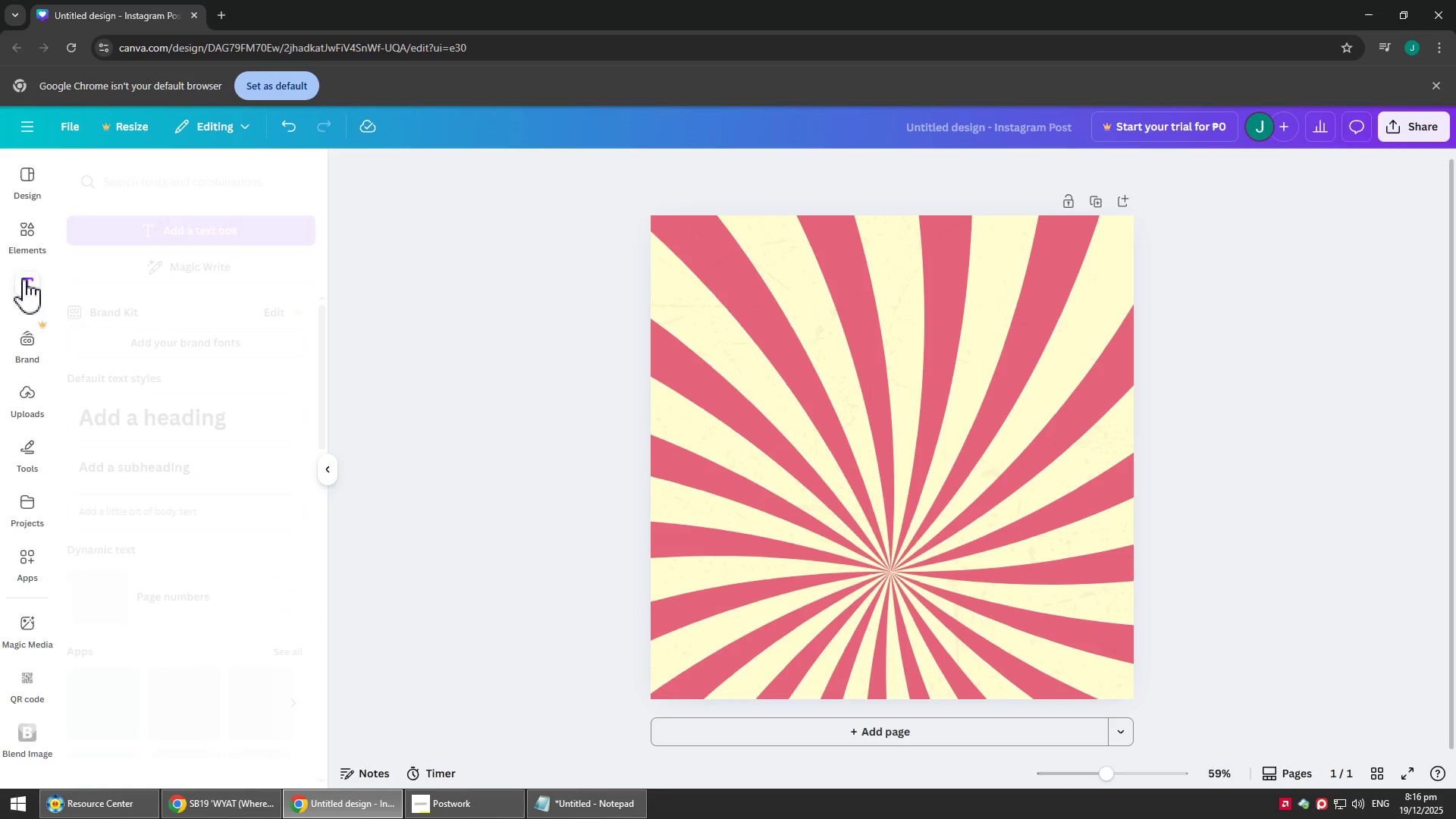 
left_click([170, 222])
 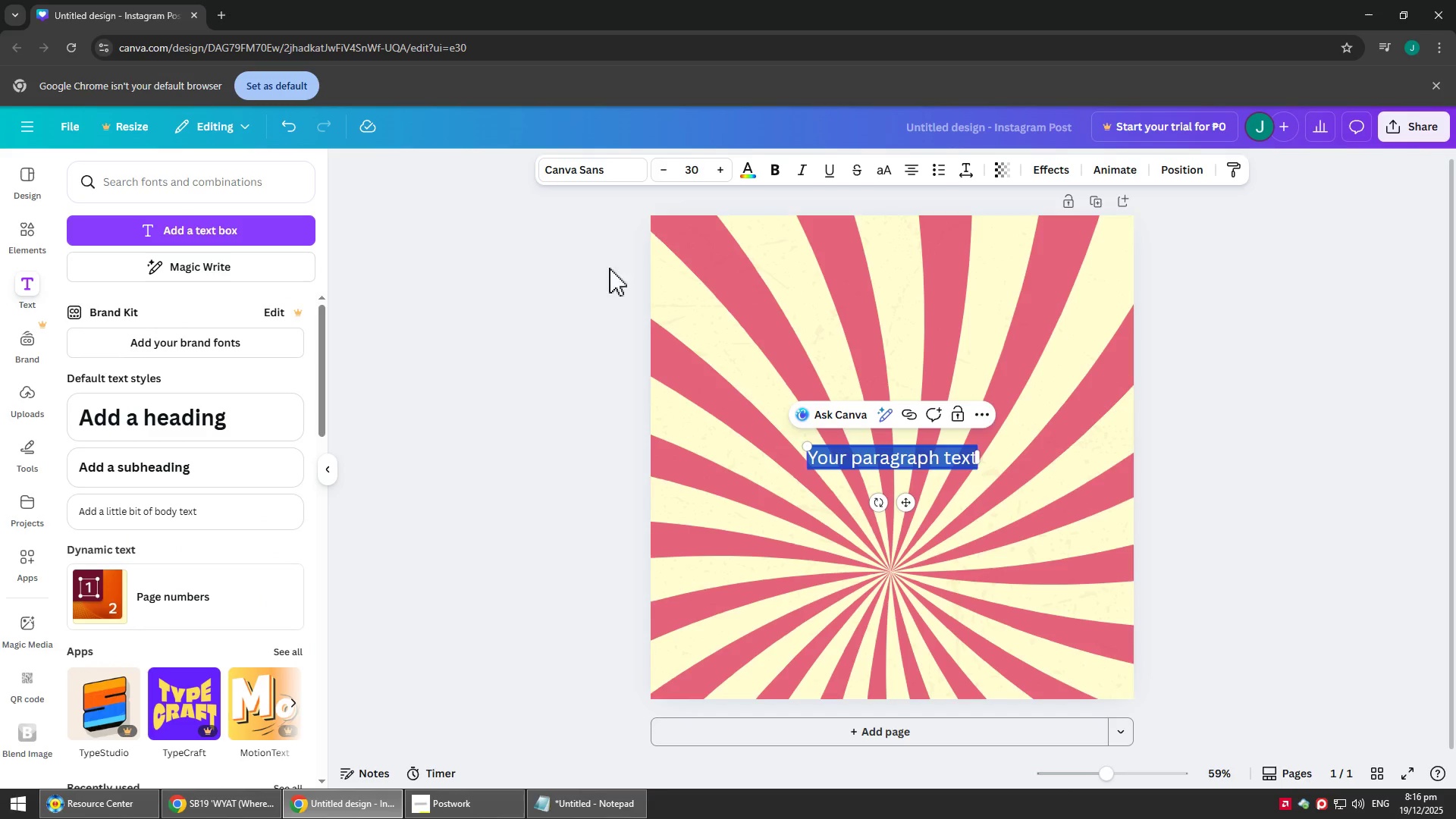 
key(Control+V)
 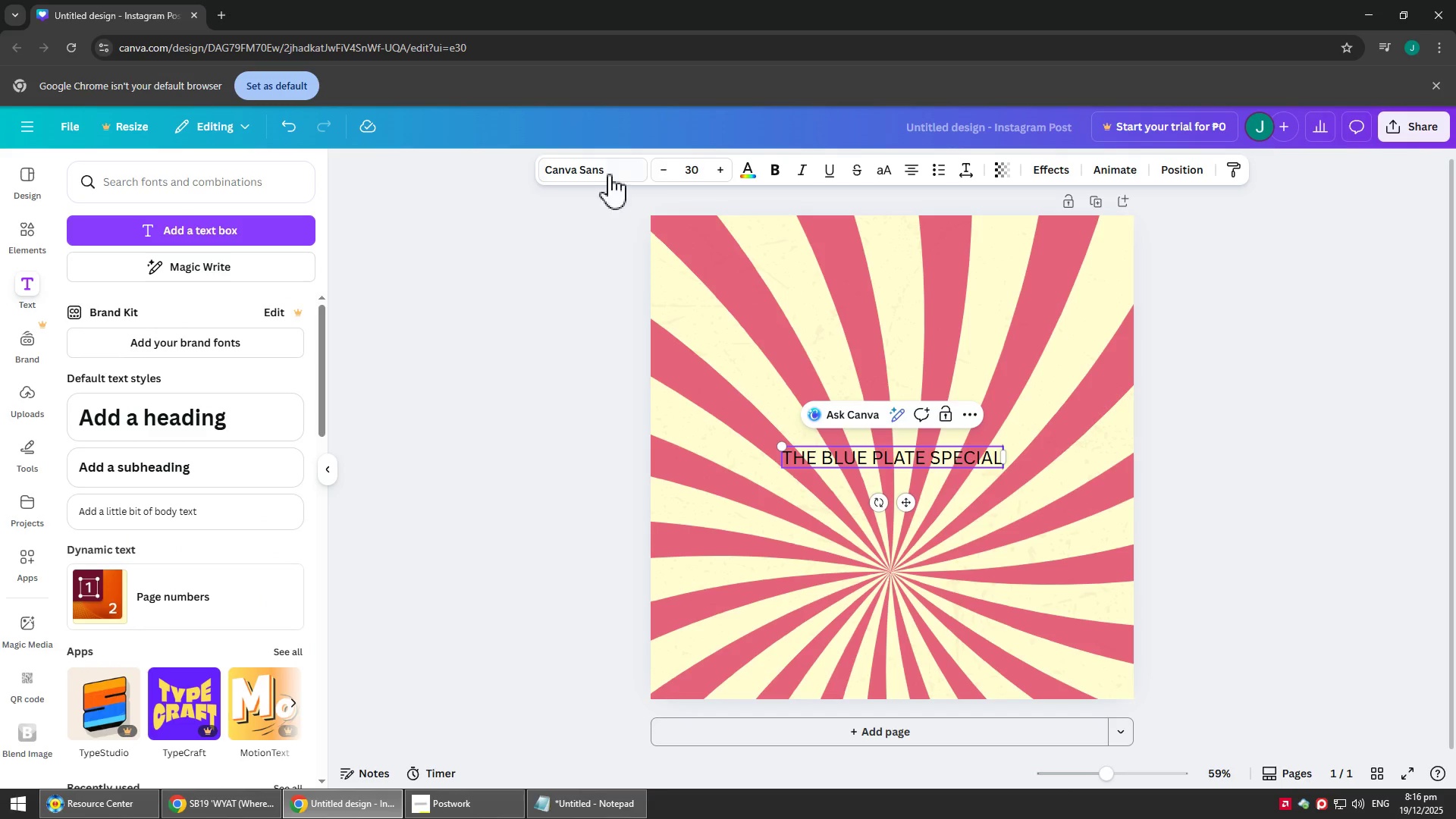 
double_click([594, 166])
 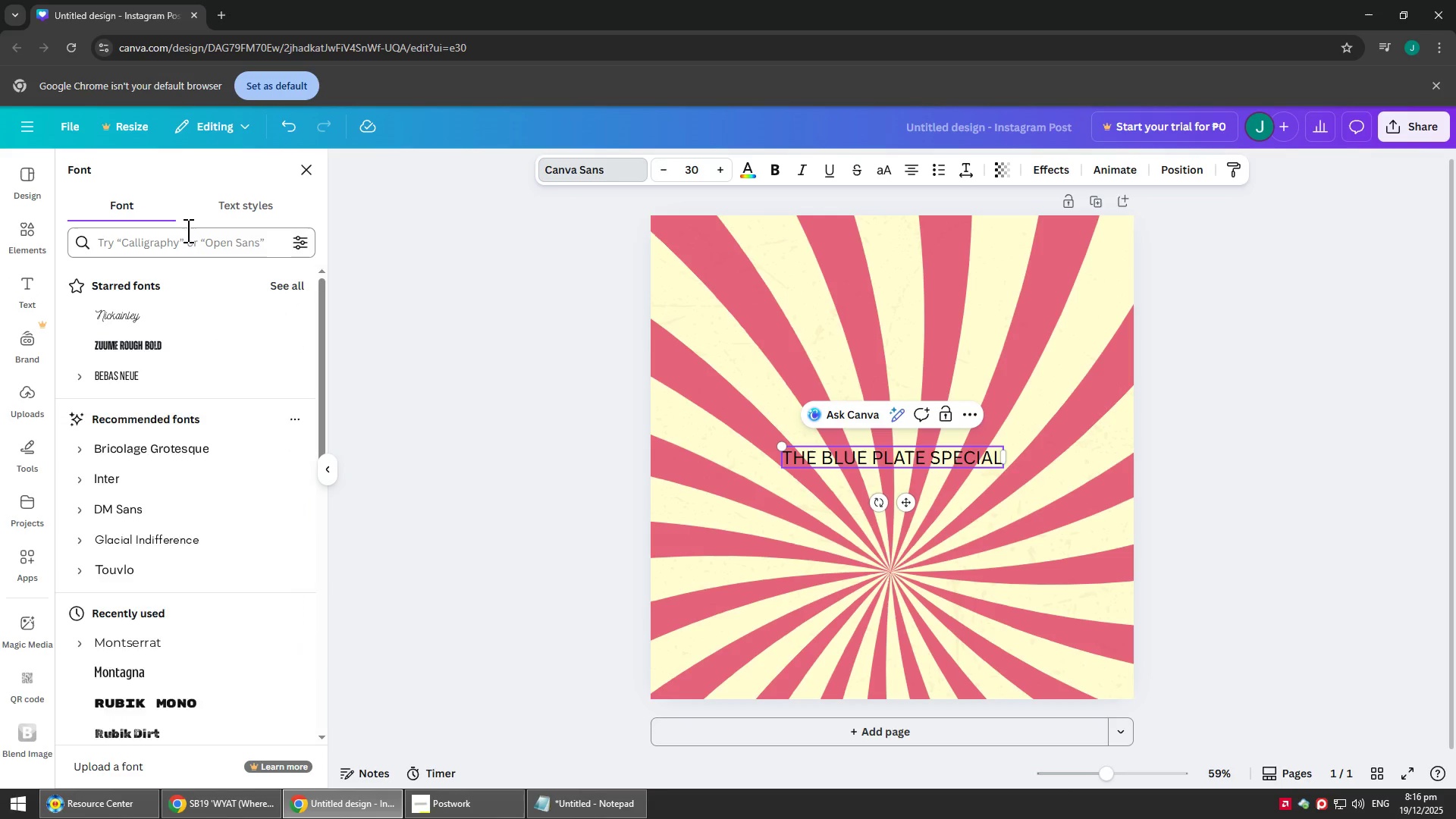 
left_click([188, 235])
 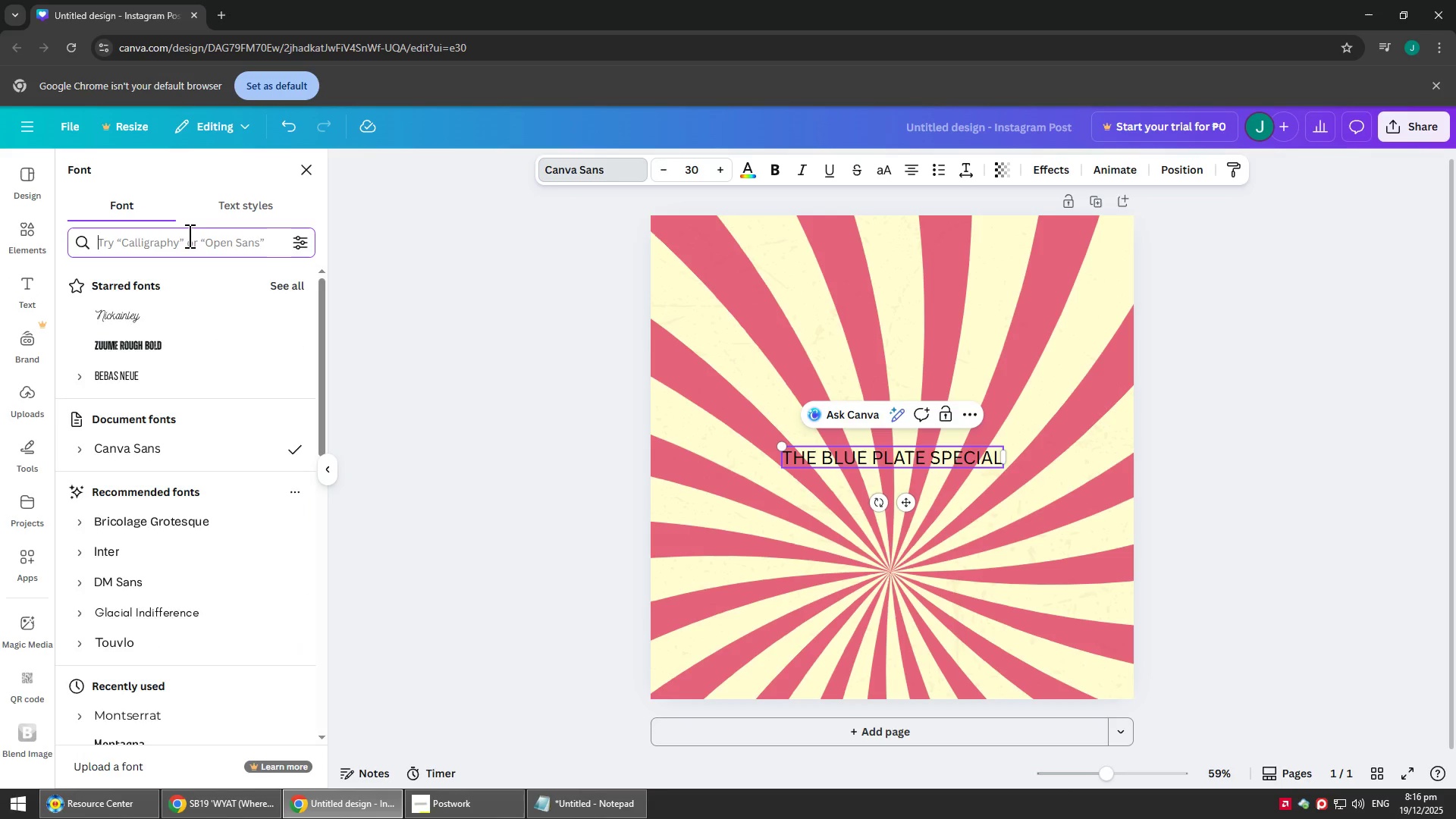 
type(cand)
 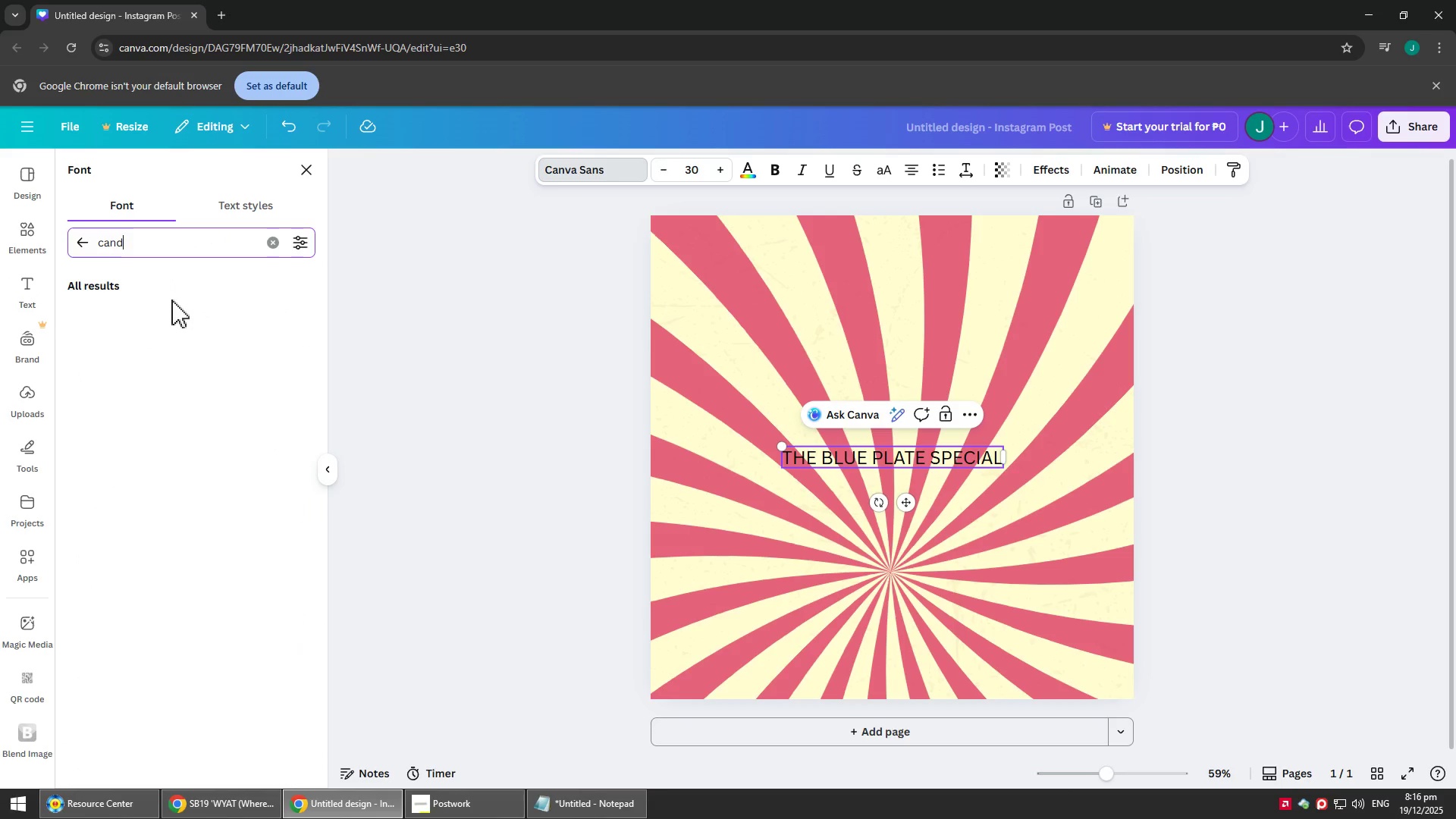 
mouse_move([187, 322])
 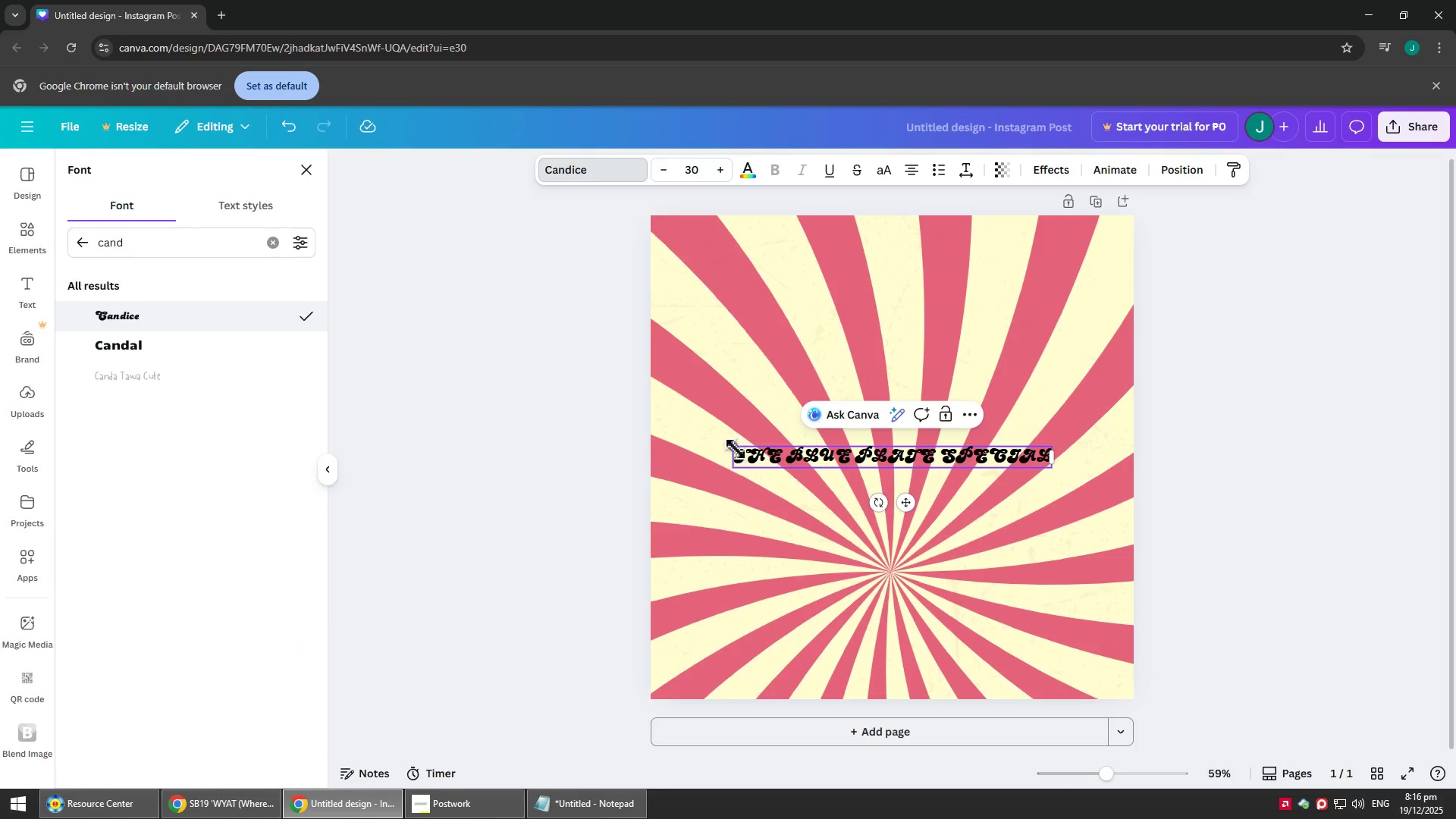 
left_click_drag(start_coordinate=[732, 444], to_coordinate=[722, 404])
 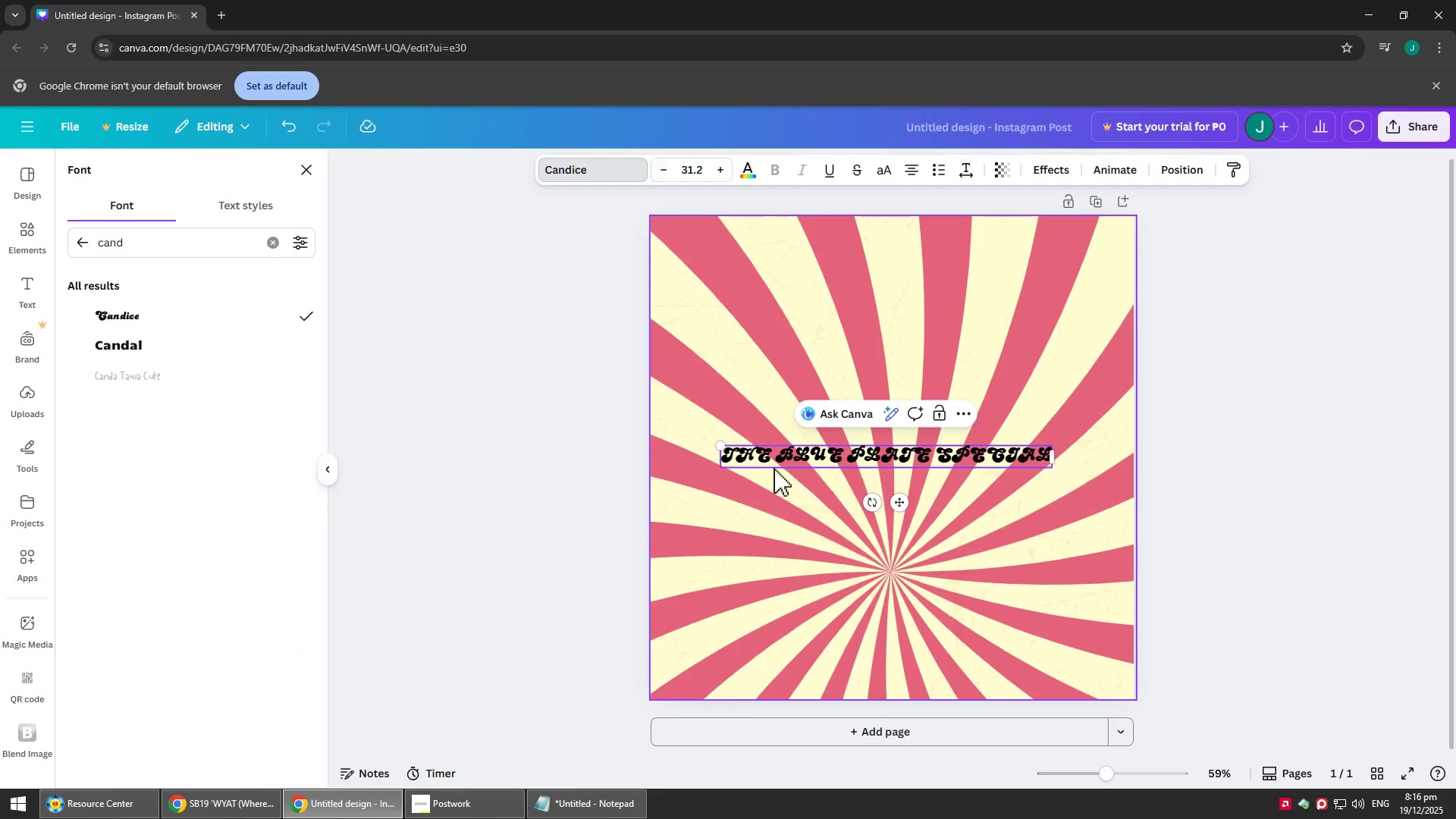 
double_click([773, 443])
 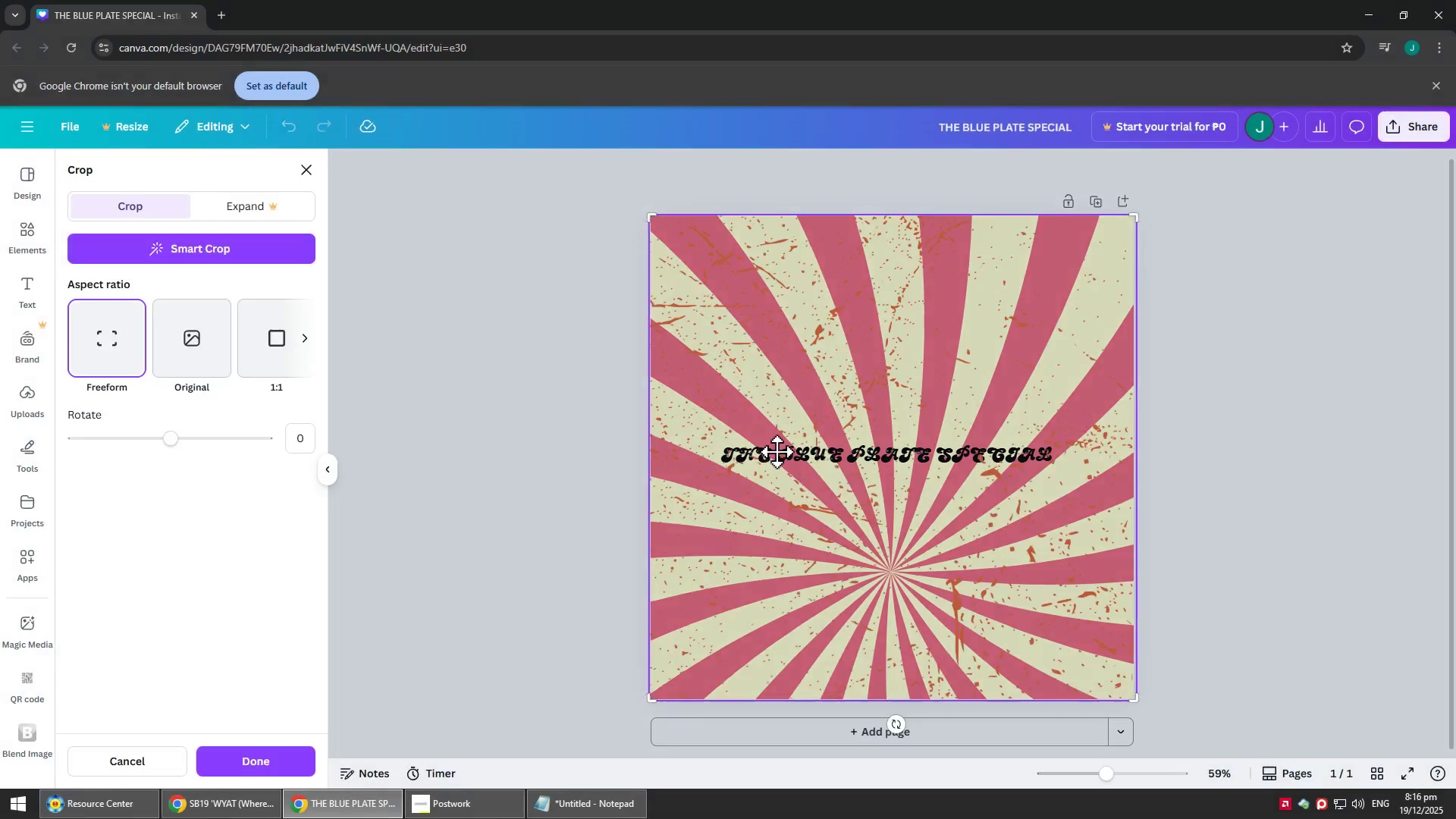 
triple_click([777, 451])
 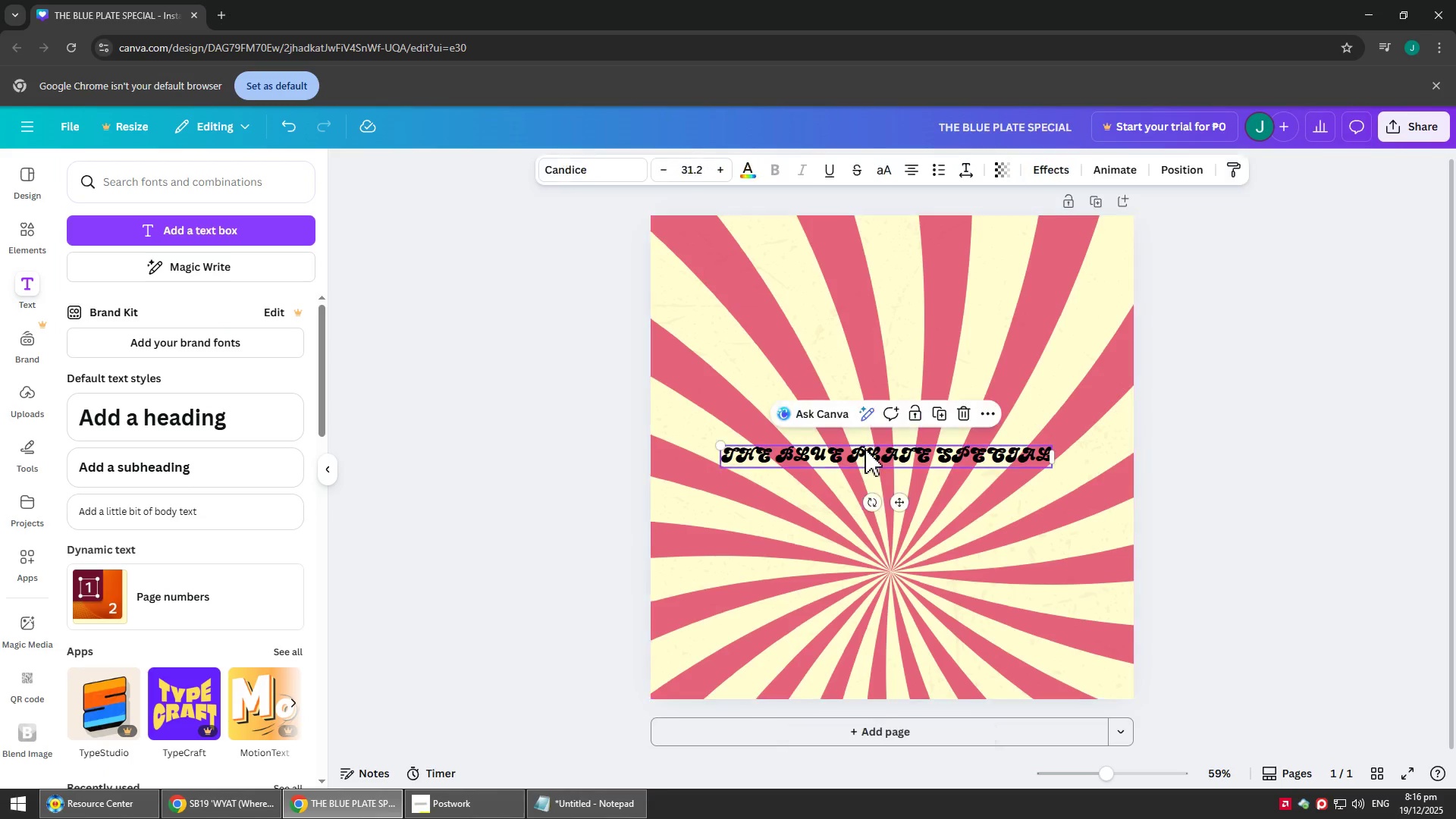 
double_click([874, 448])
 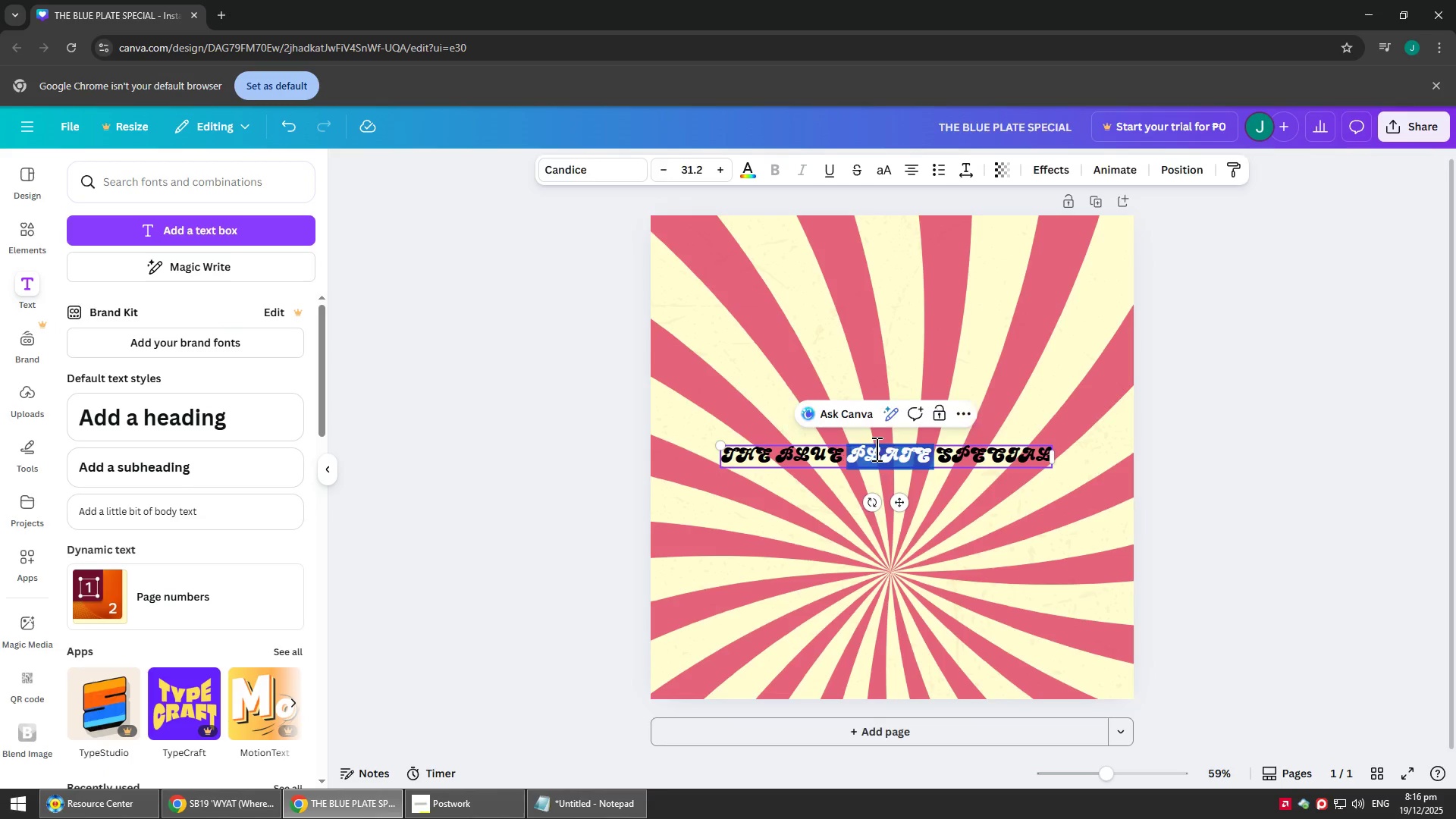 
triple_click([874, 448])
 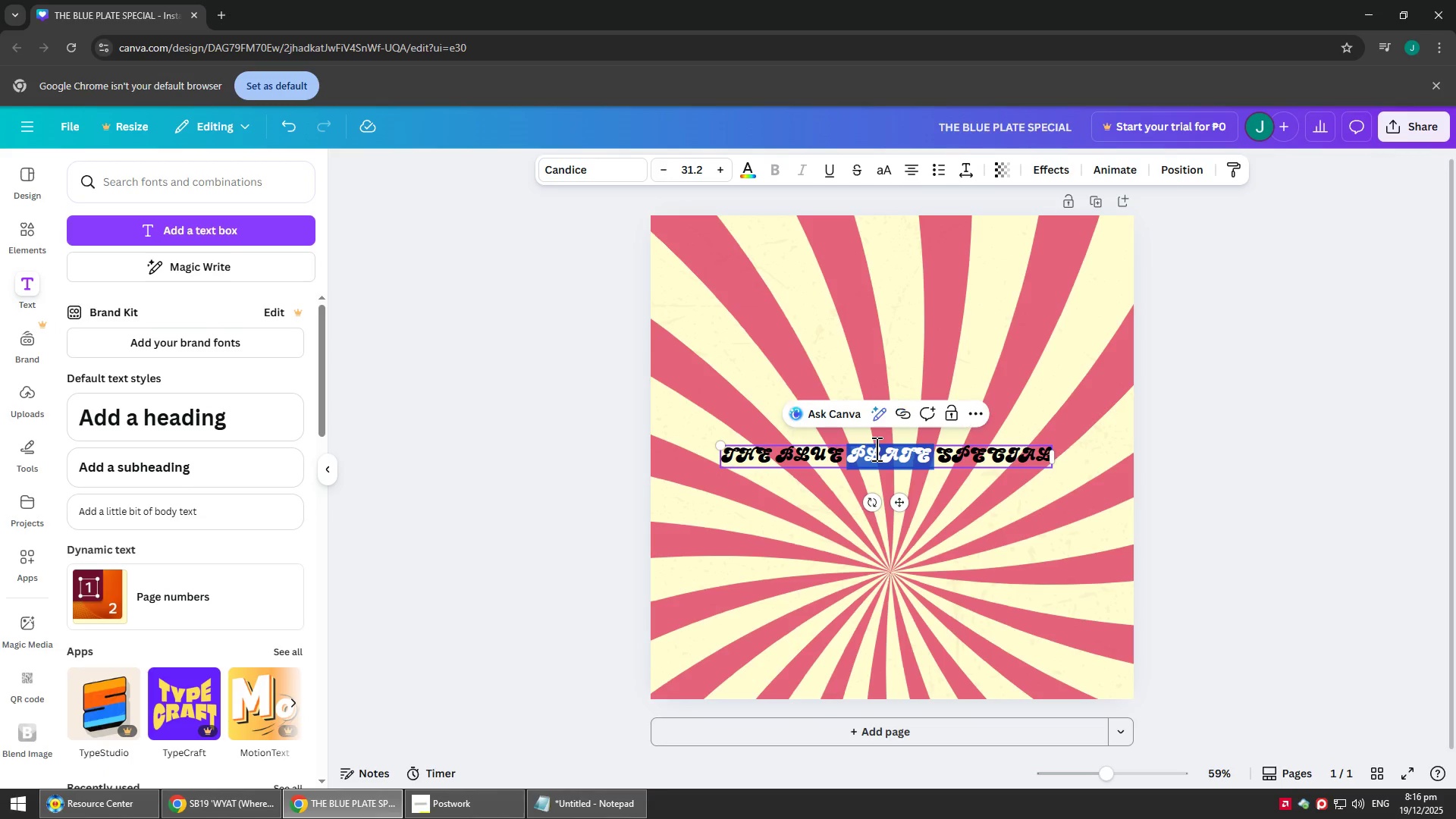 
triple_click([874, 448])
 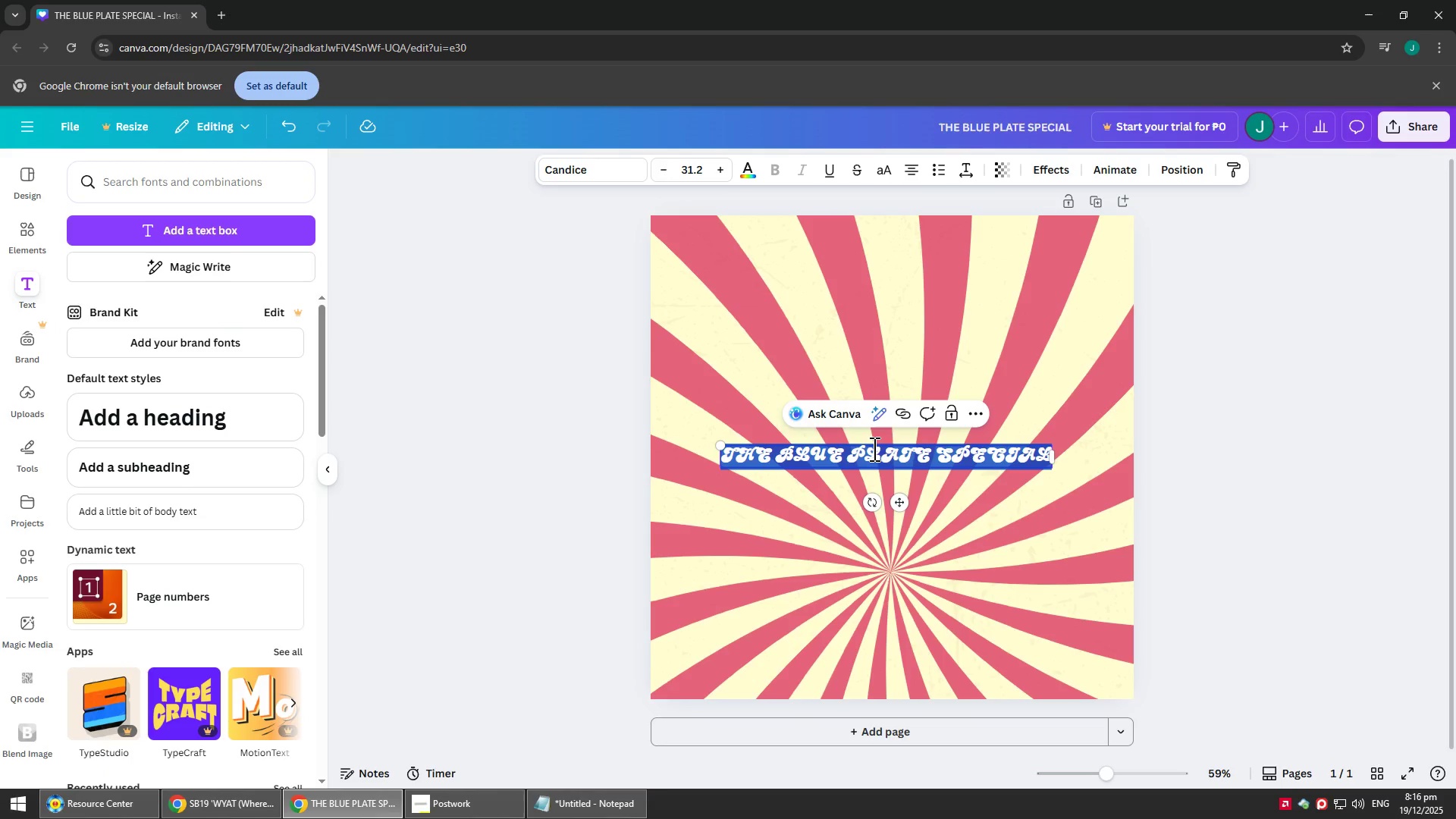 
key(Control+B)
 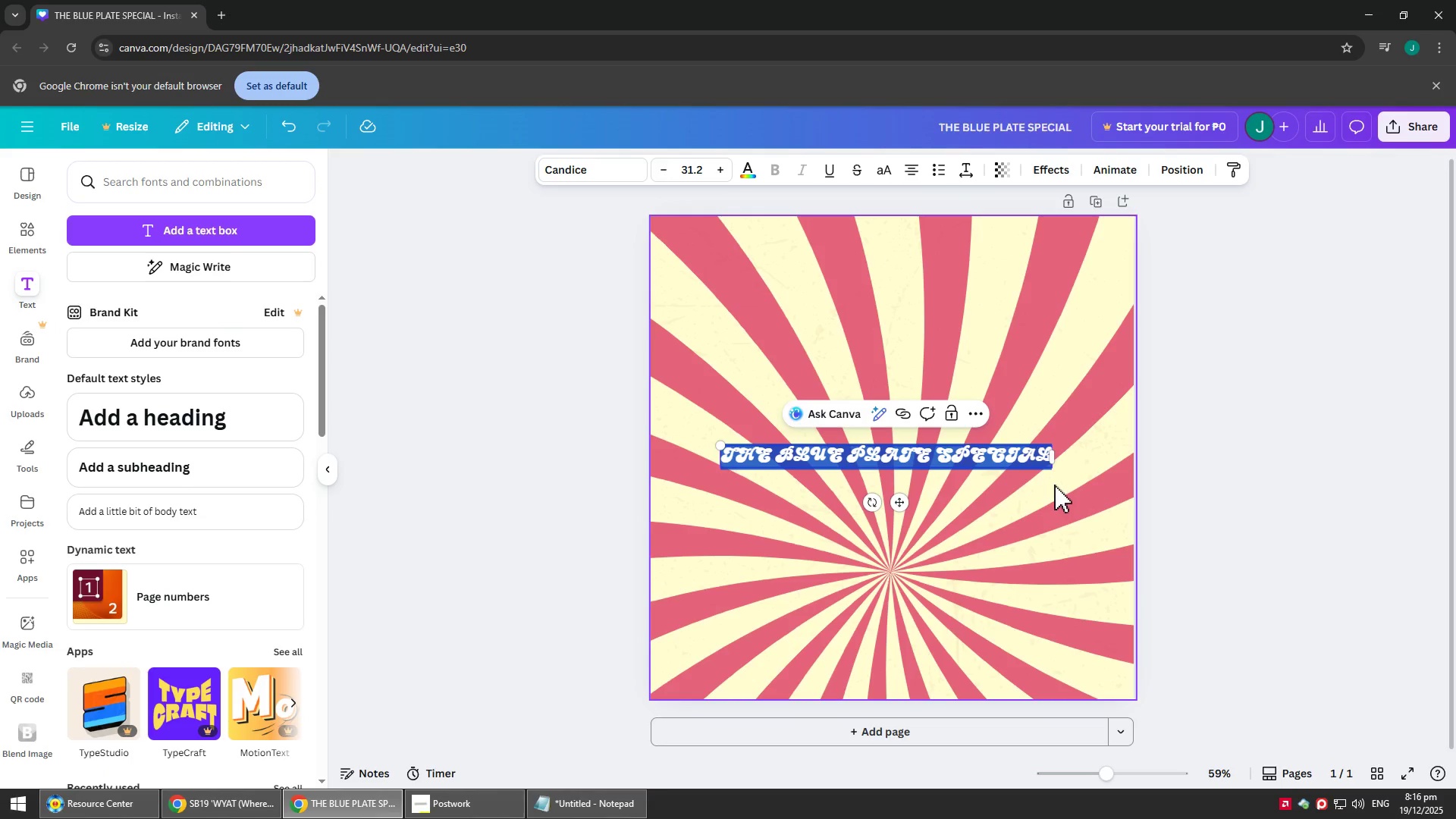 
left_click([1048, 479])
 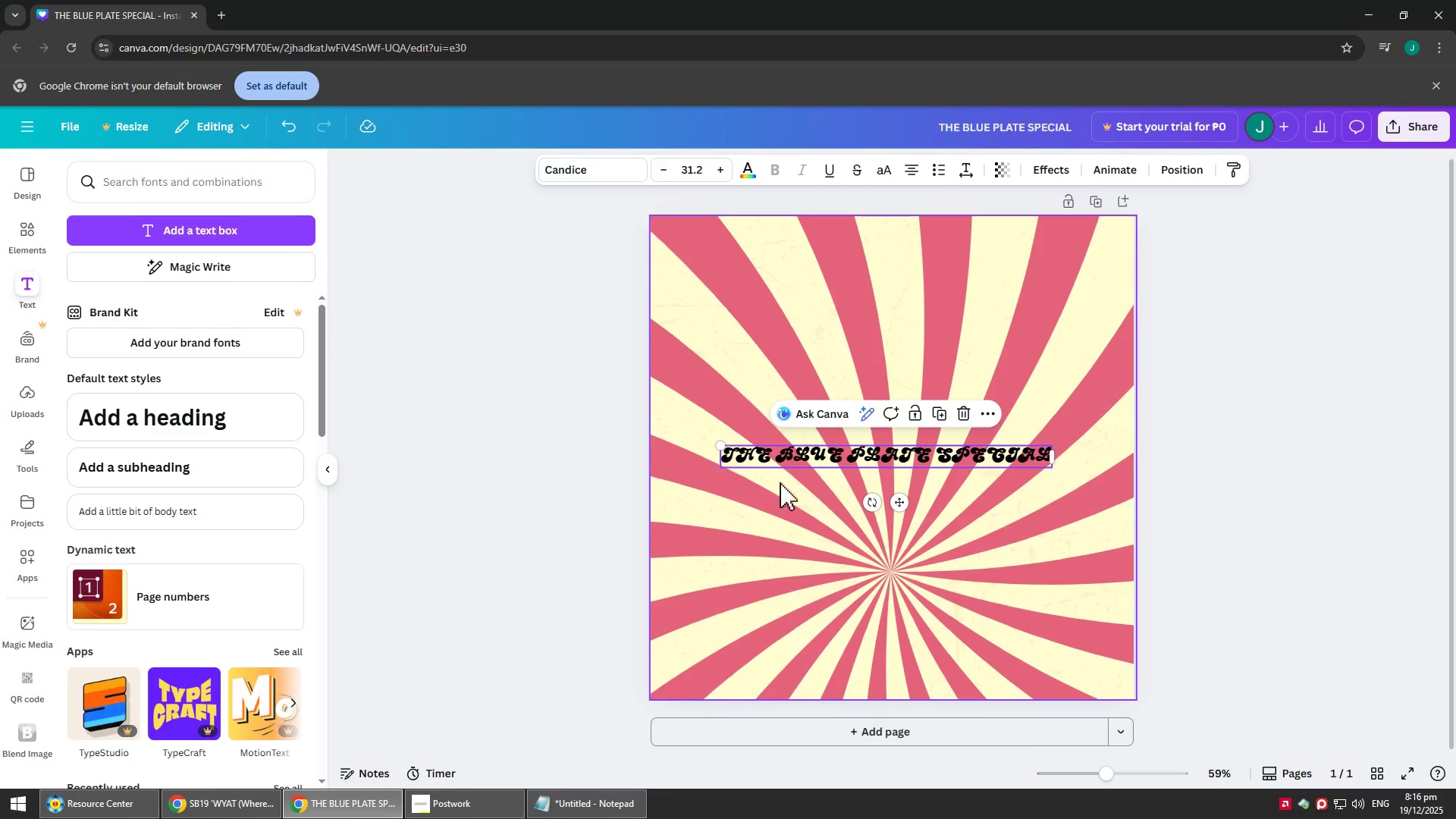 
left_click_drag(start_coordinate=[720, 447], to_coordinate=[659, 394])
 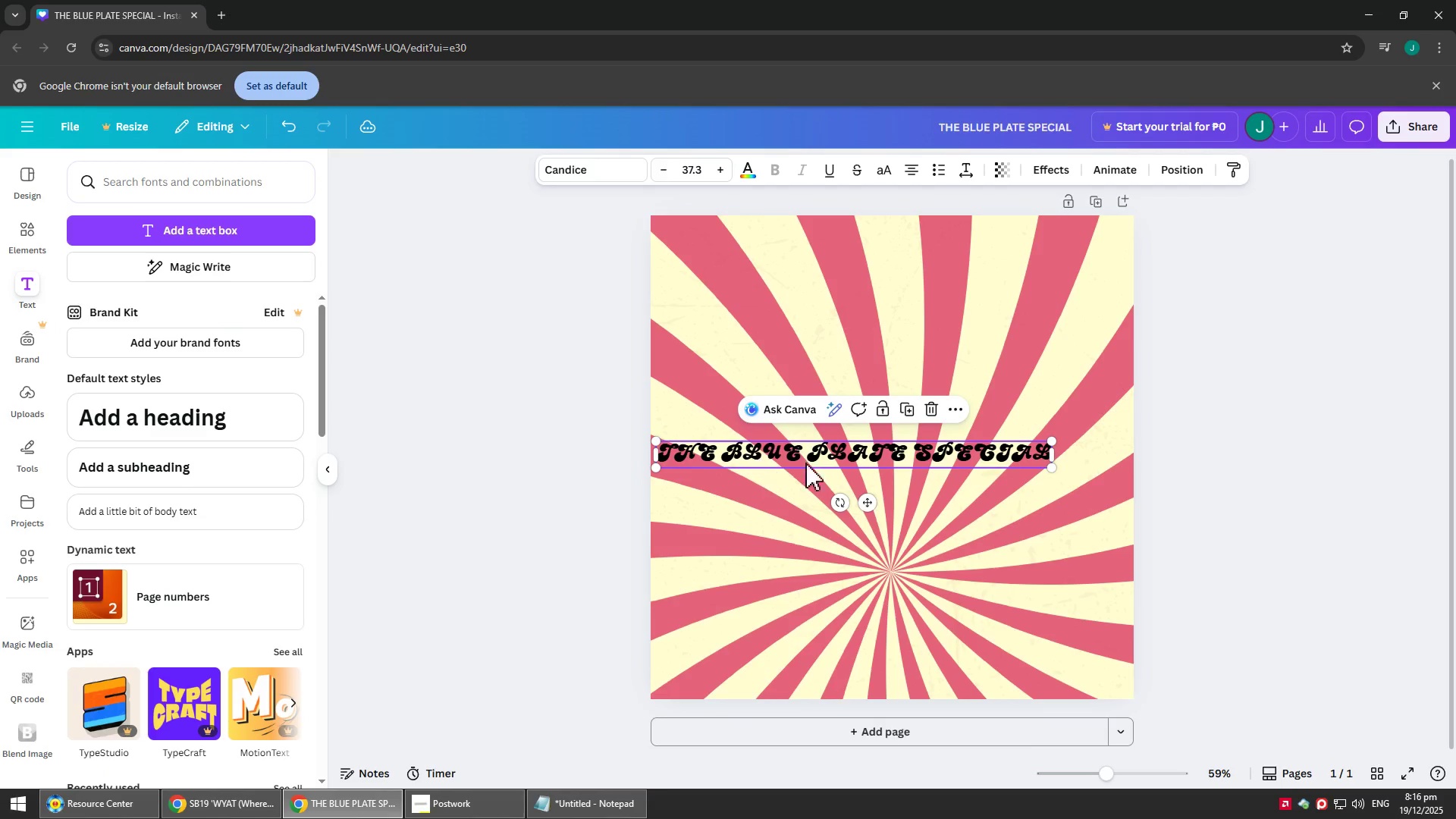 
left_click_drag(start_coordinate=[815, 460], to_coordinate=[840, 296])
 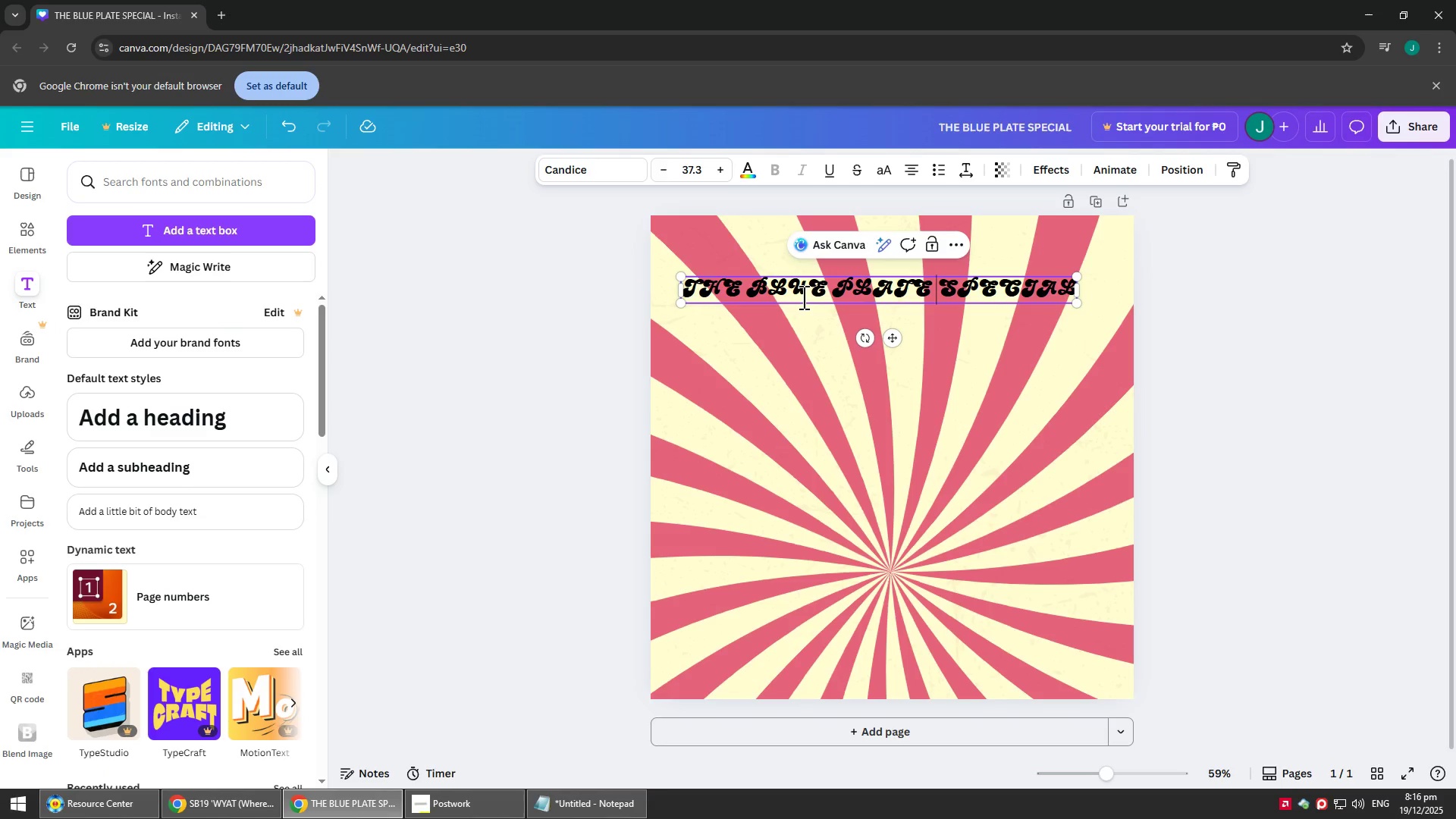 
left_click([839, 291])
 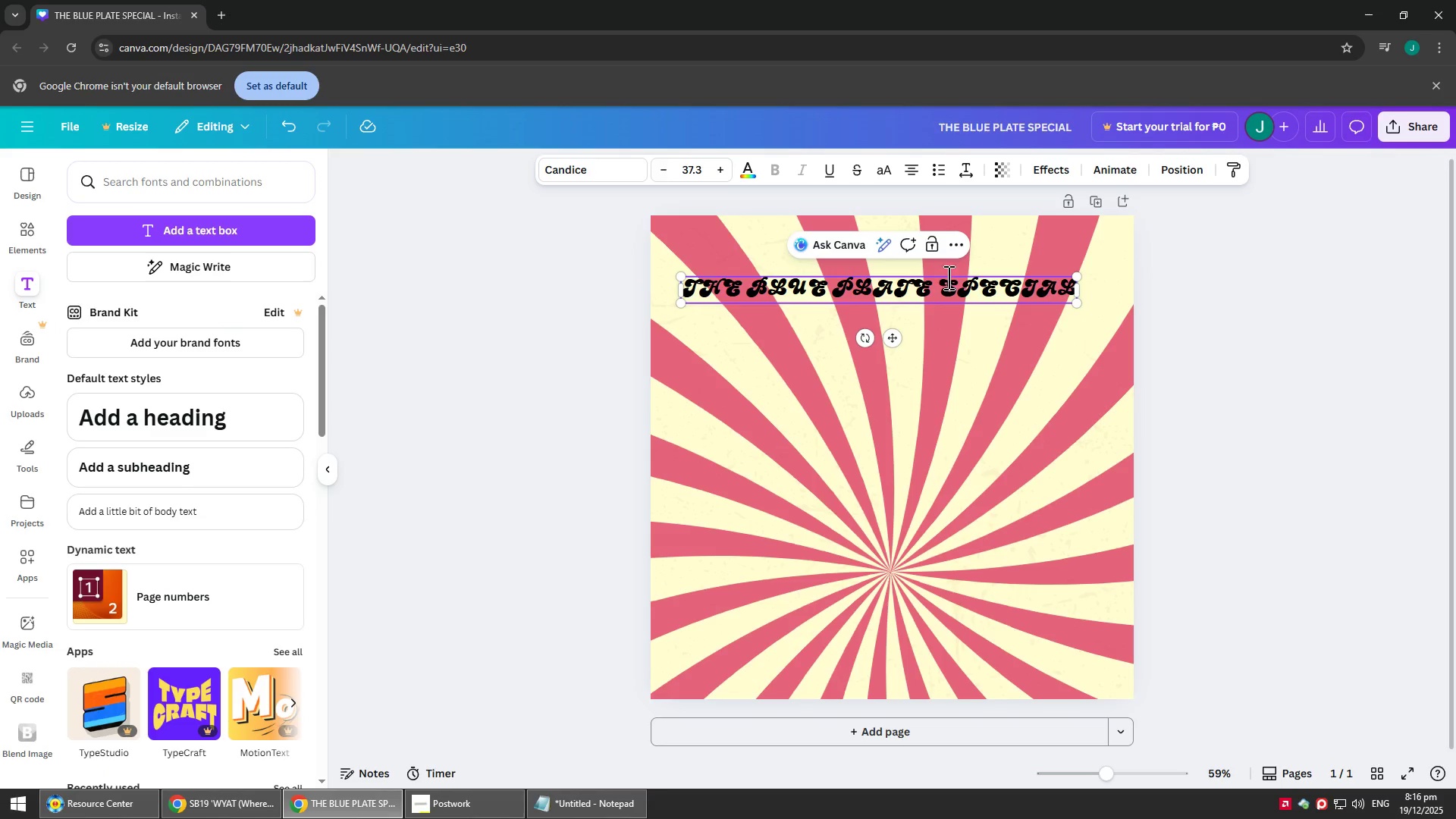 
left_click([936, 282])
 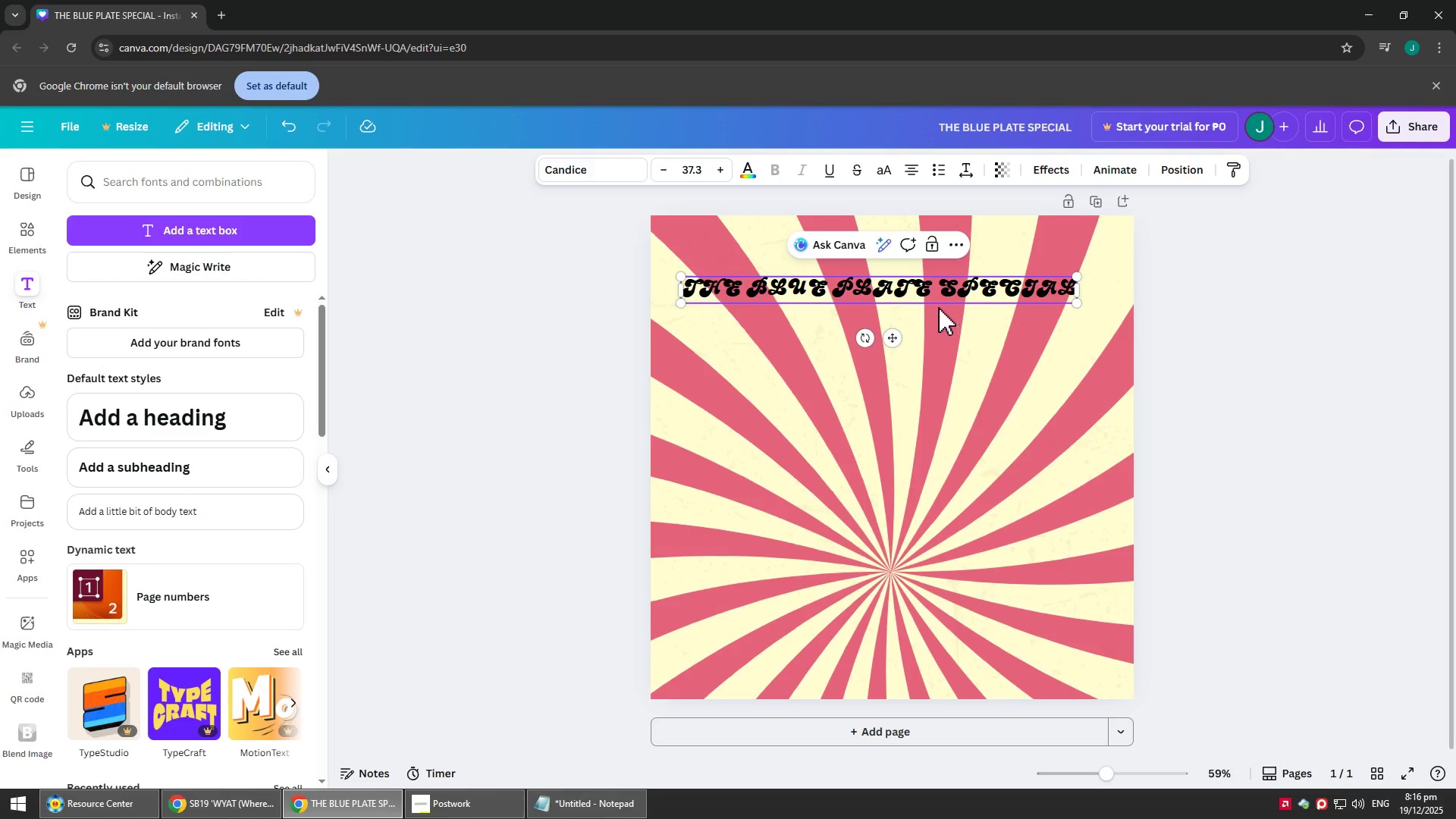 
key(Enter)
 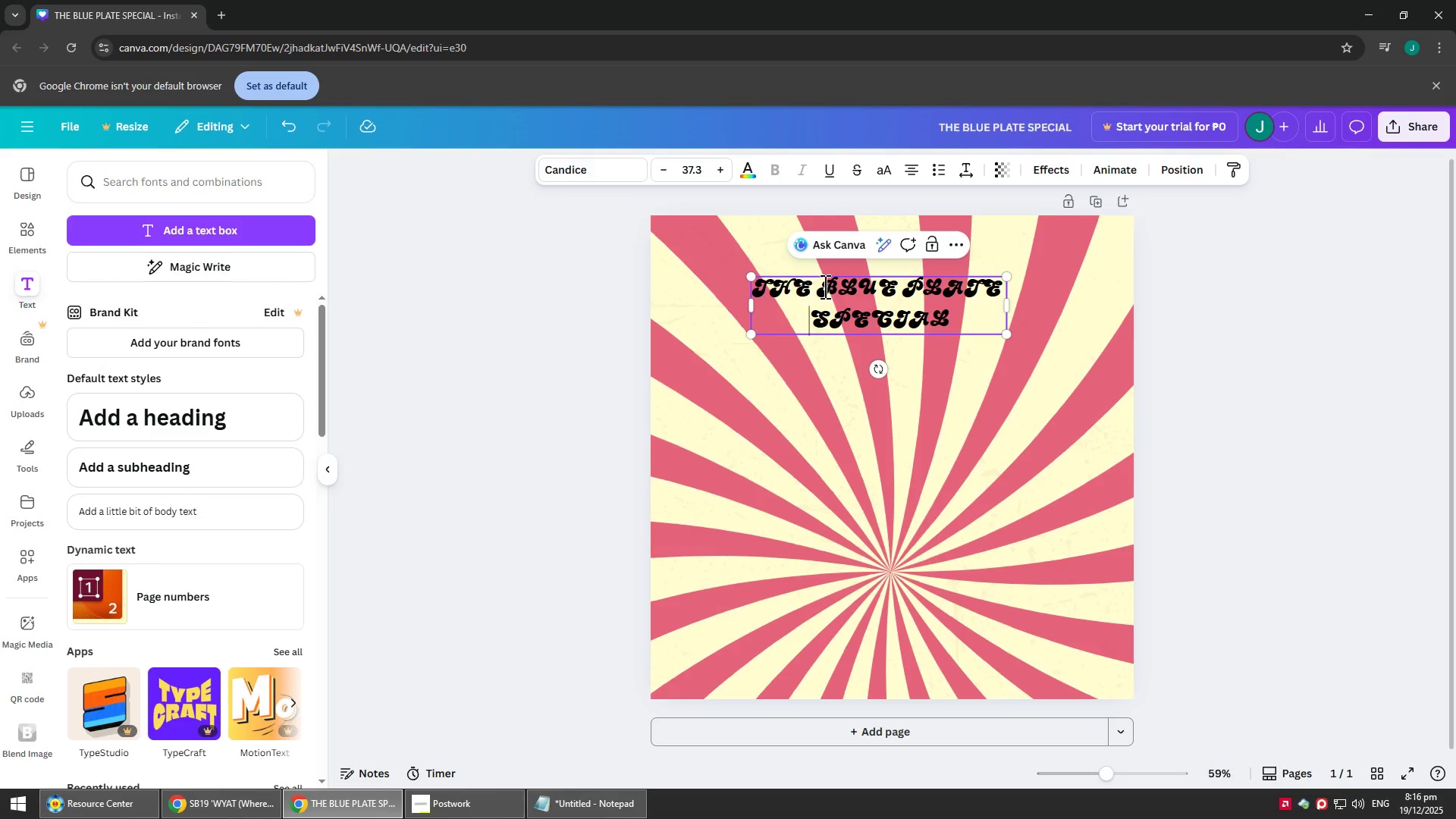 
key(Enter)
 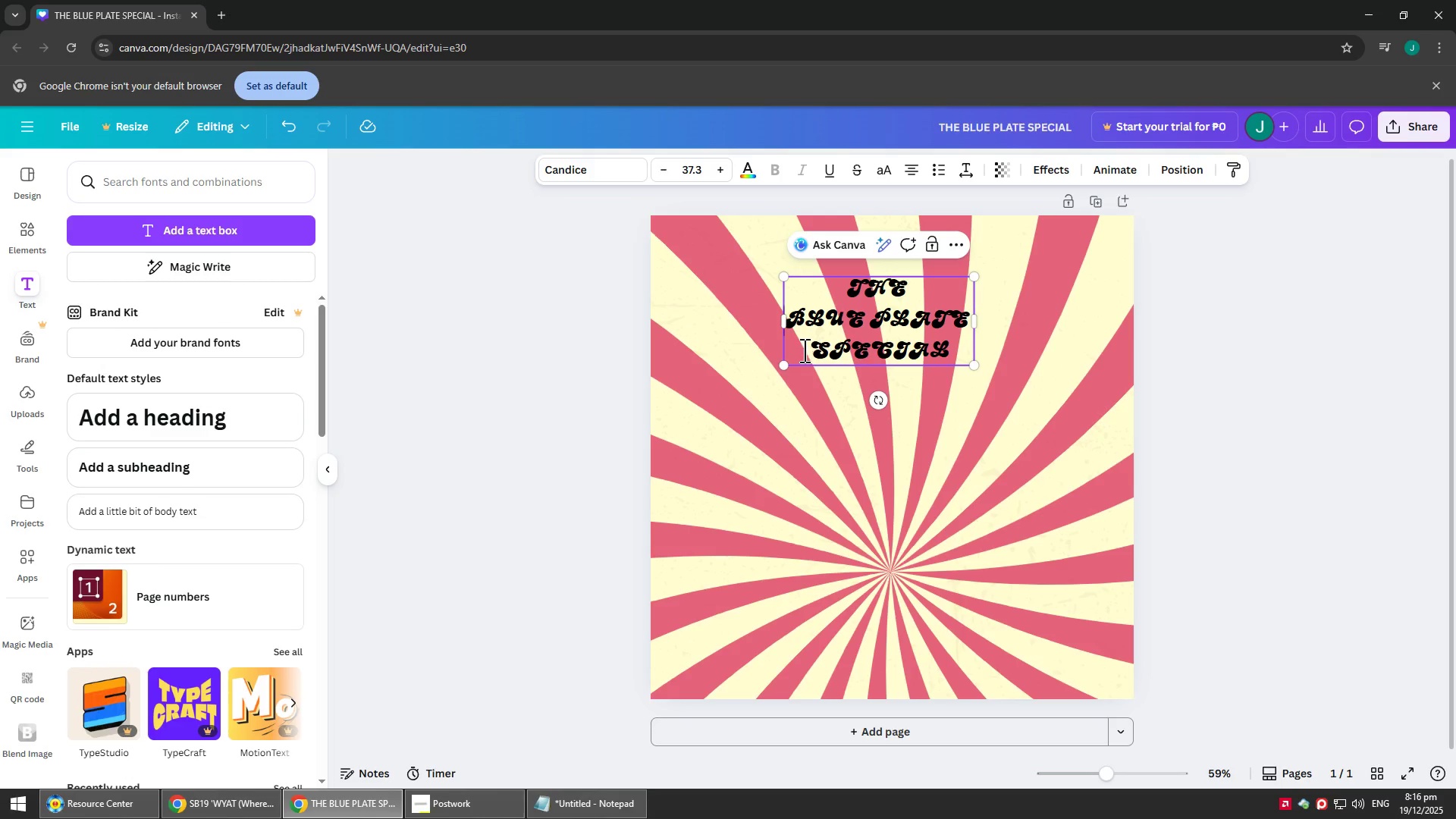 
key(Backspace)
 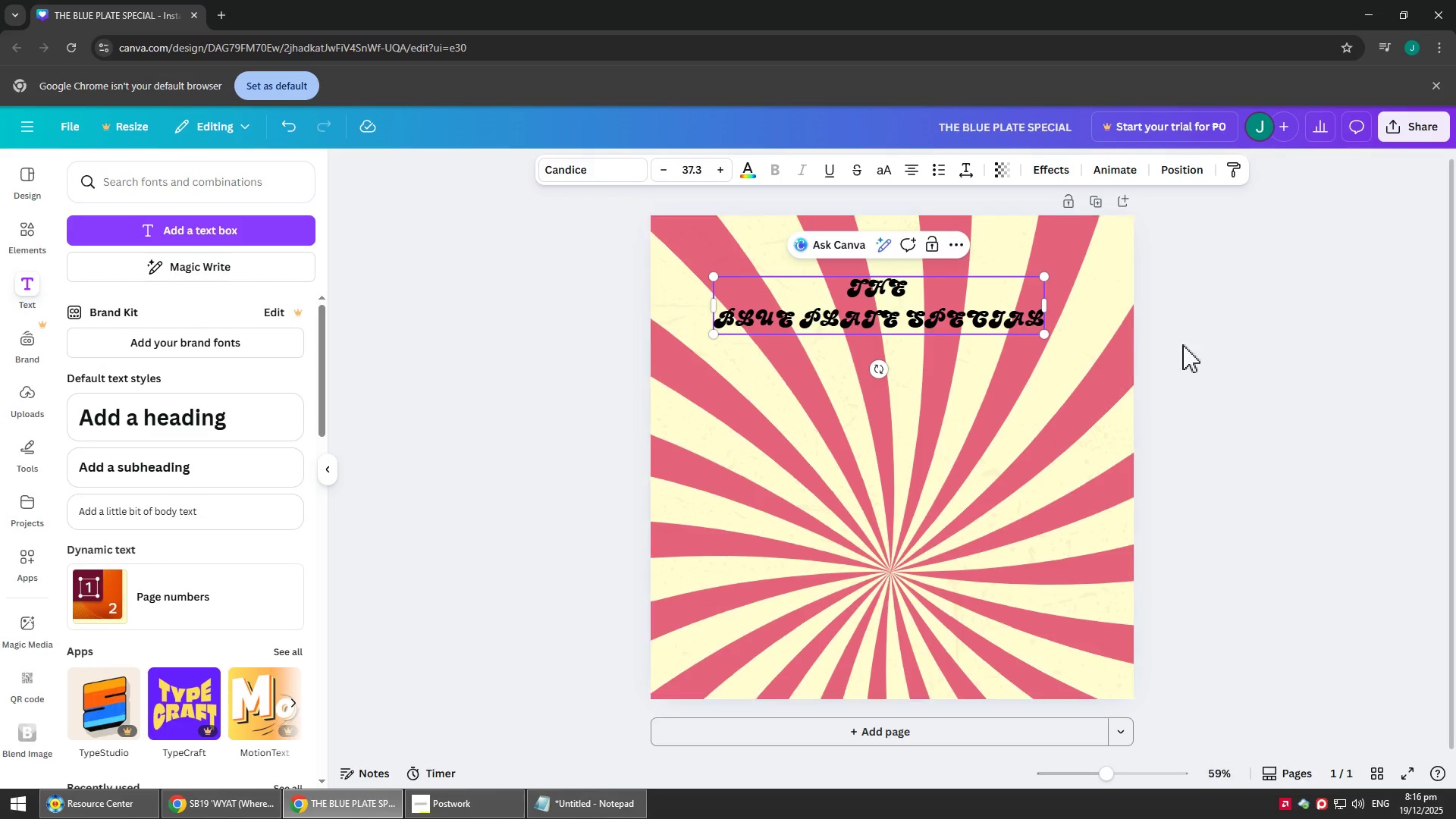 
left_click([1277, 343])
 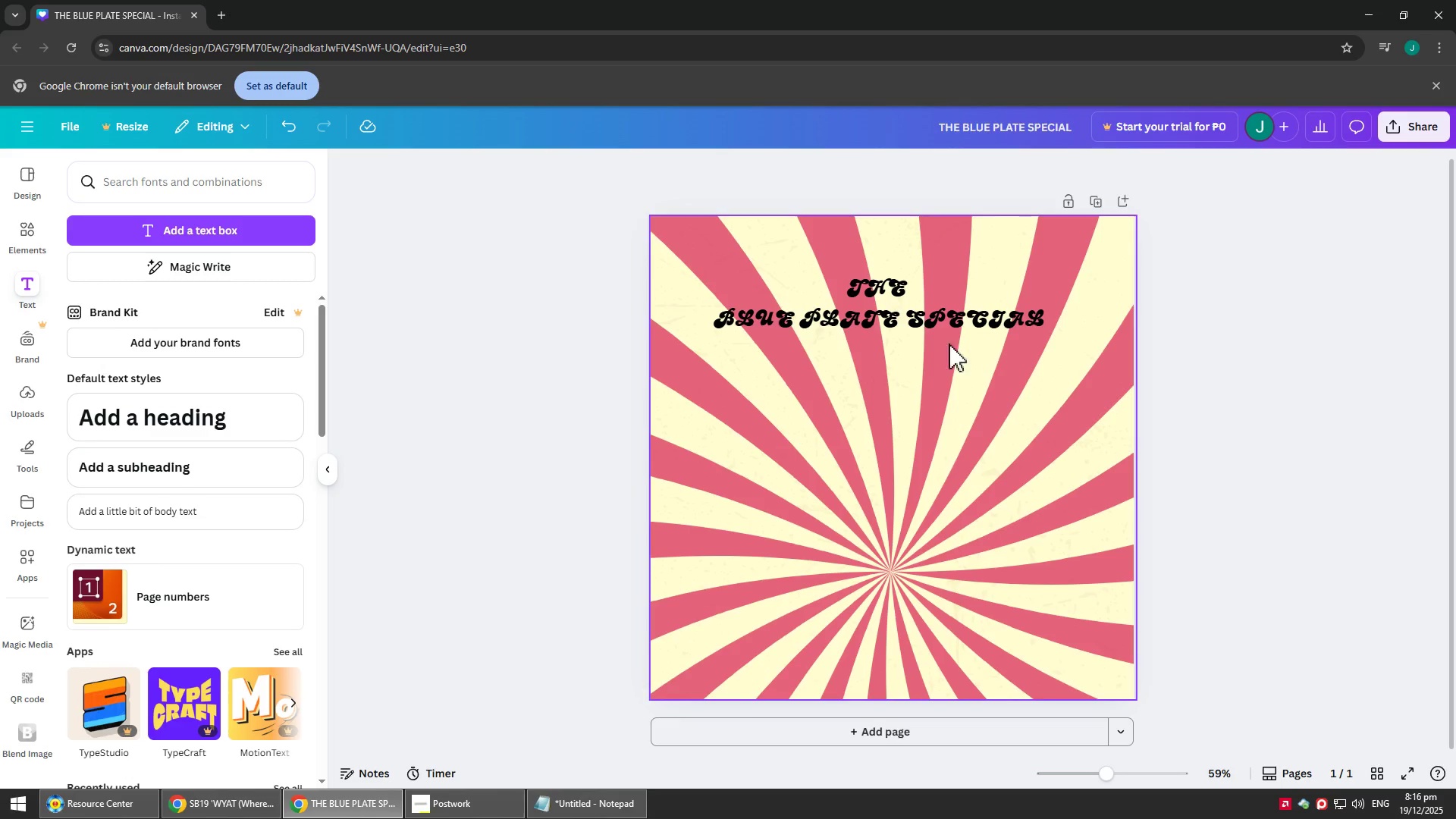 
left_click_drag(start_coordinate=[927, 317], to_coordinate=[946, 331])
 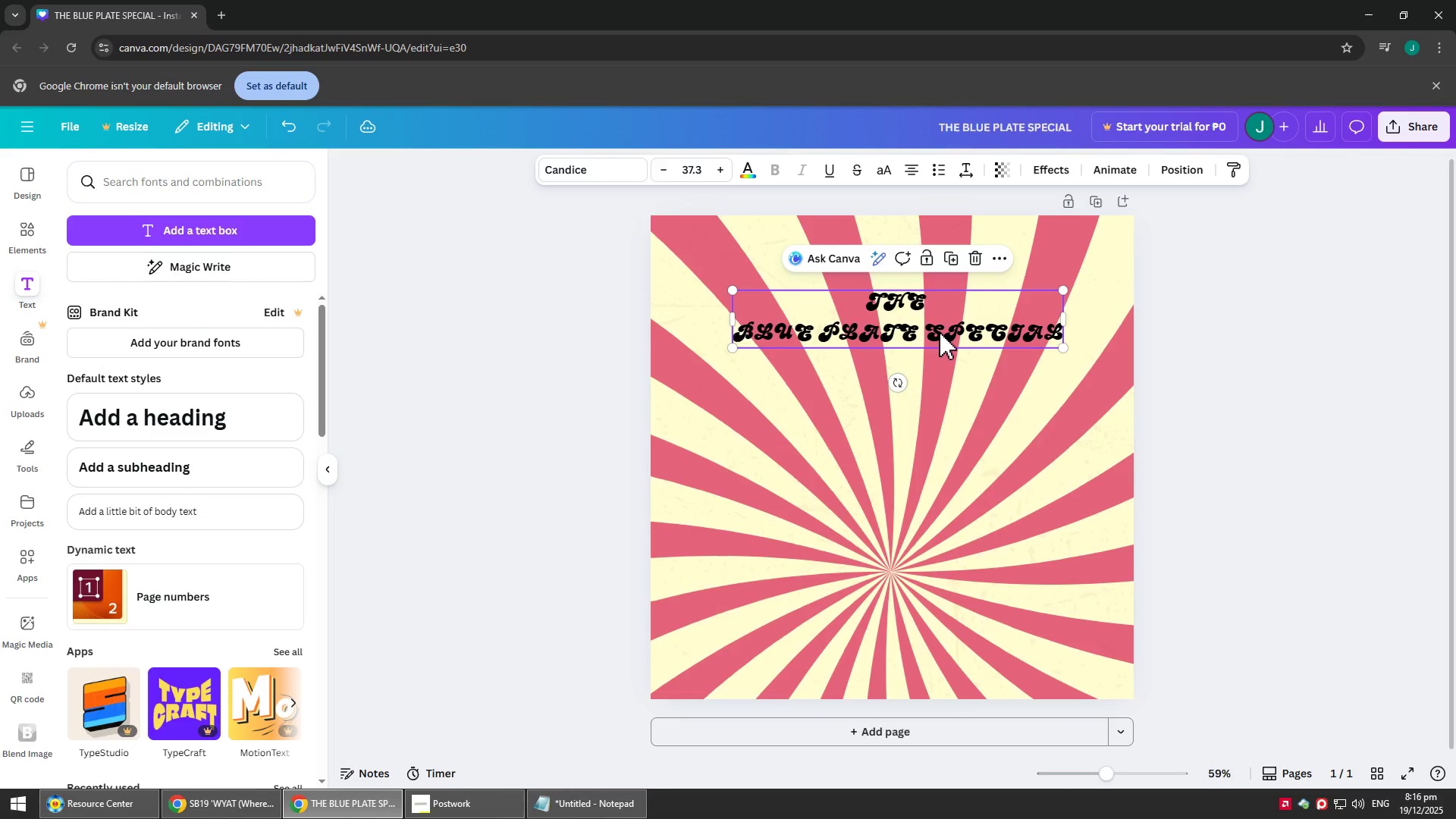 
left_click_drag(start_coordinate=[939, 331], to_coordinate=[930, 329])
 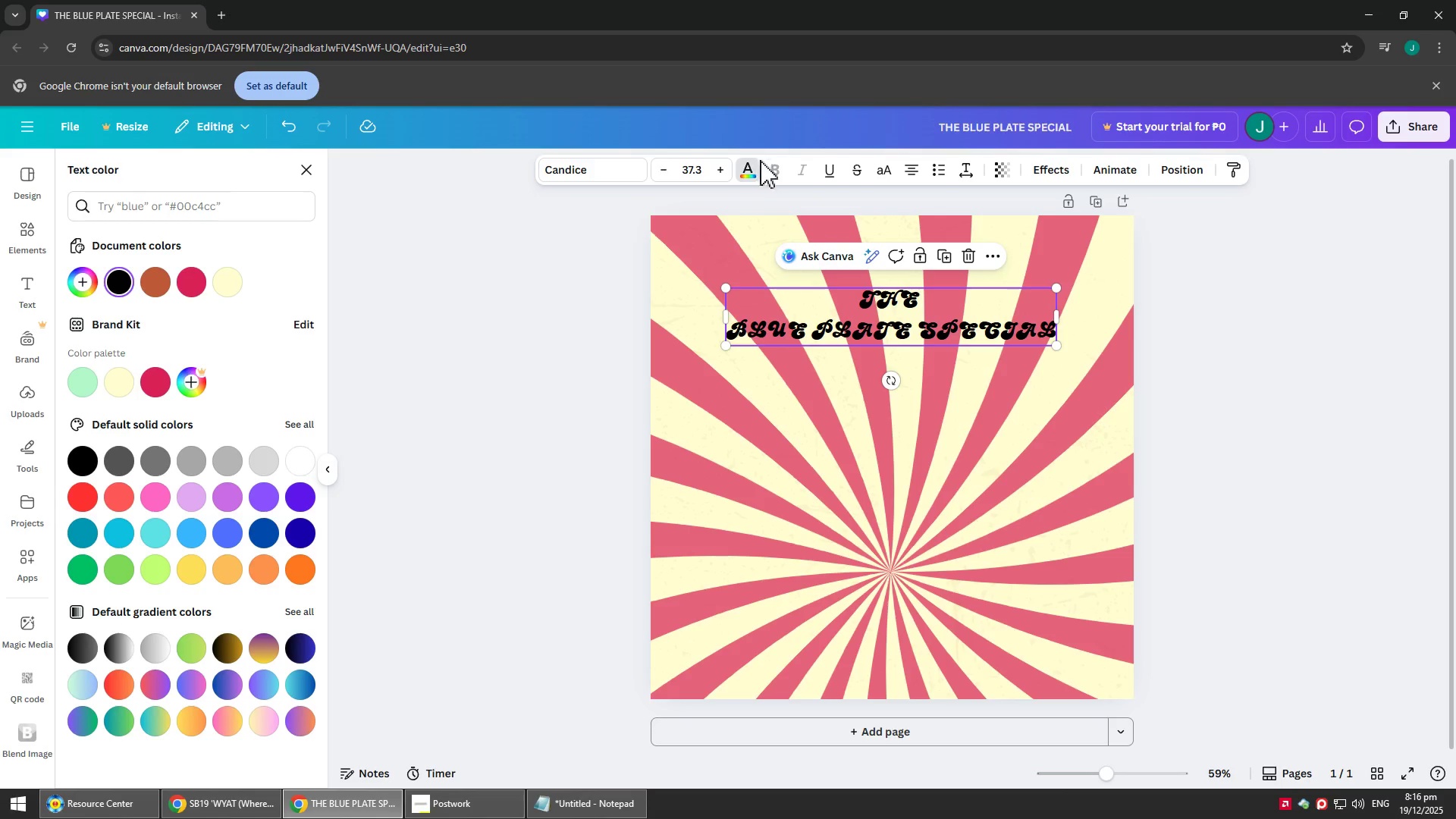 
left_click([1058, 168])
 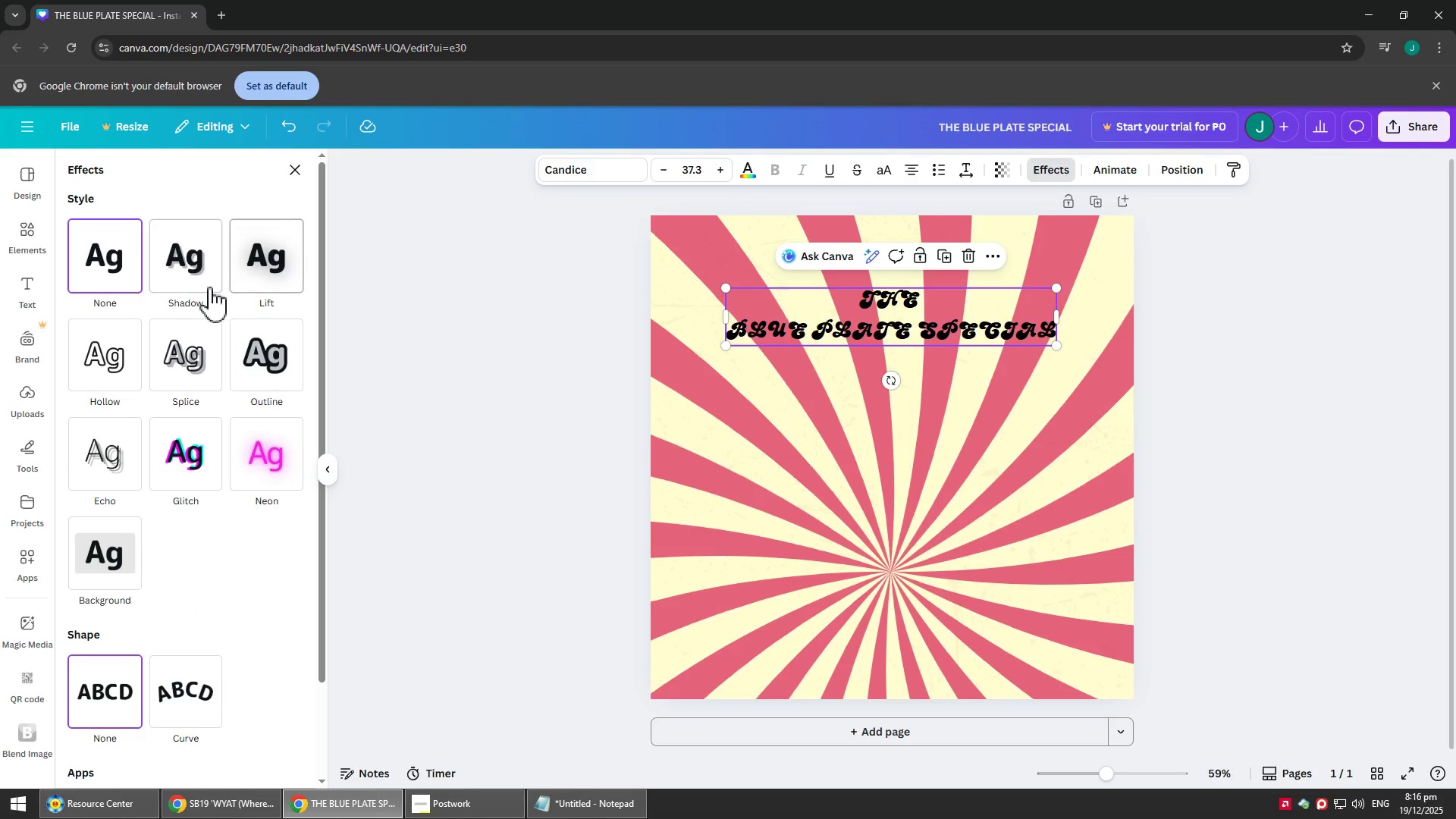 
mouse_move([223, 459])
 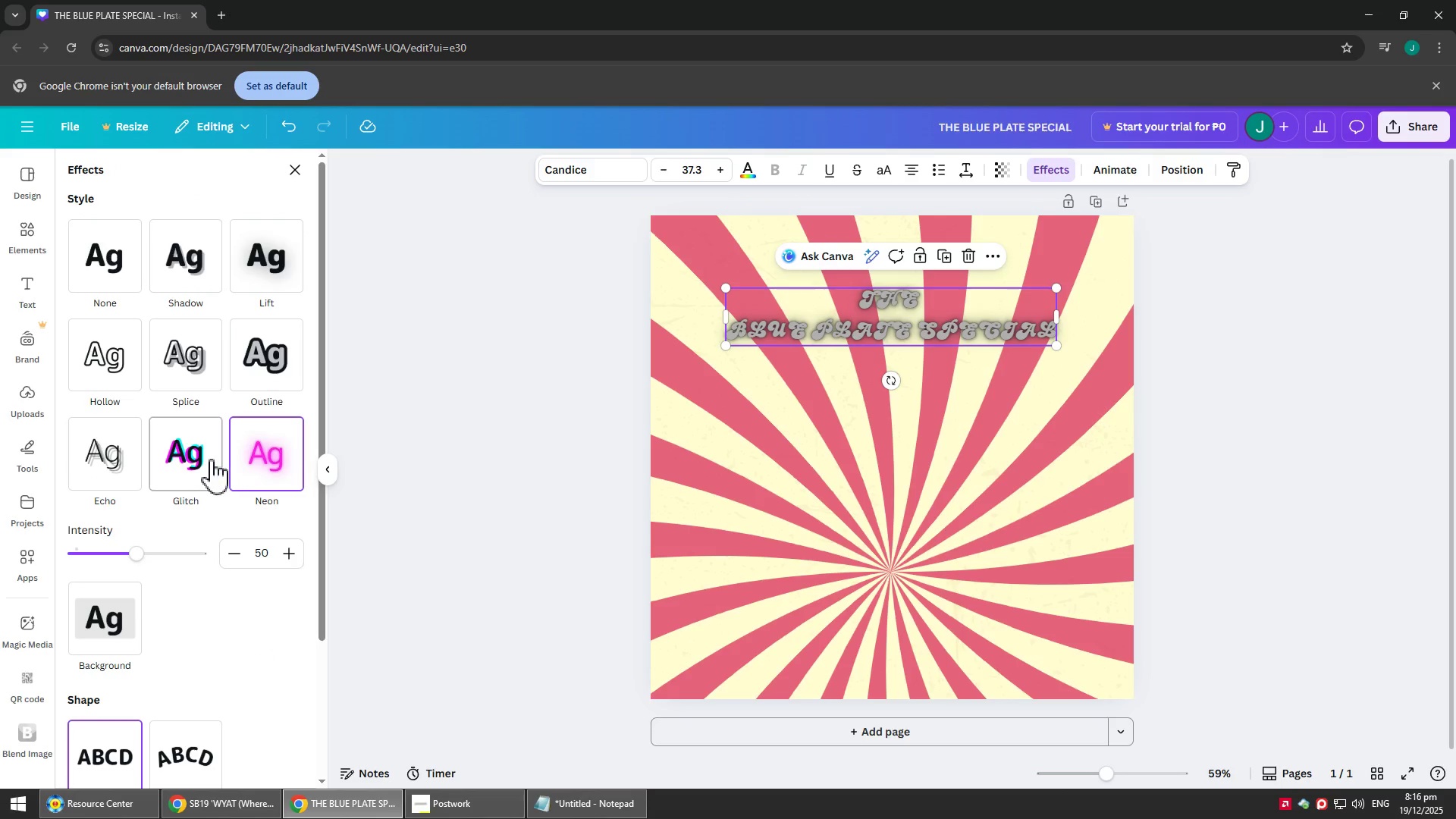 
left_click([210, 459])
 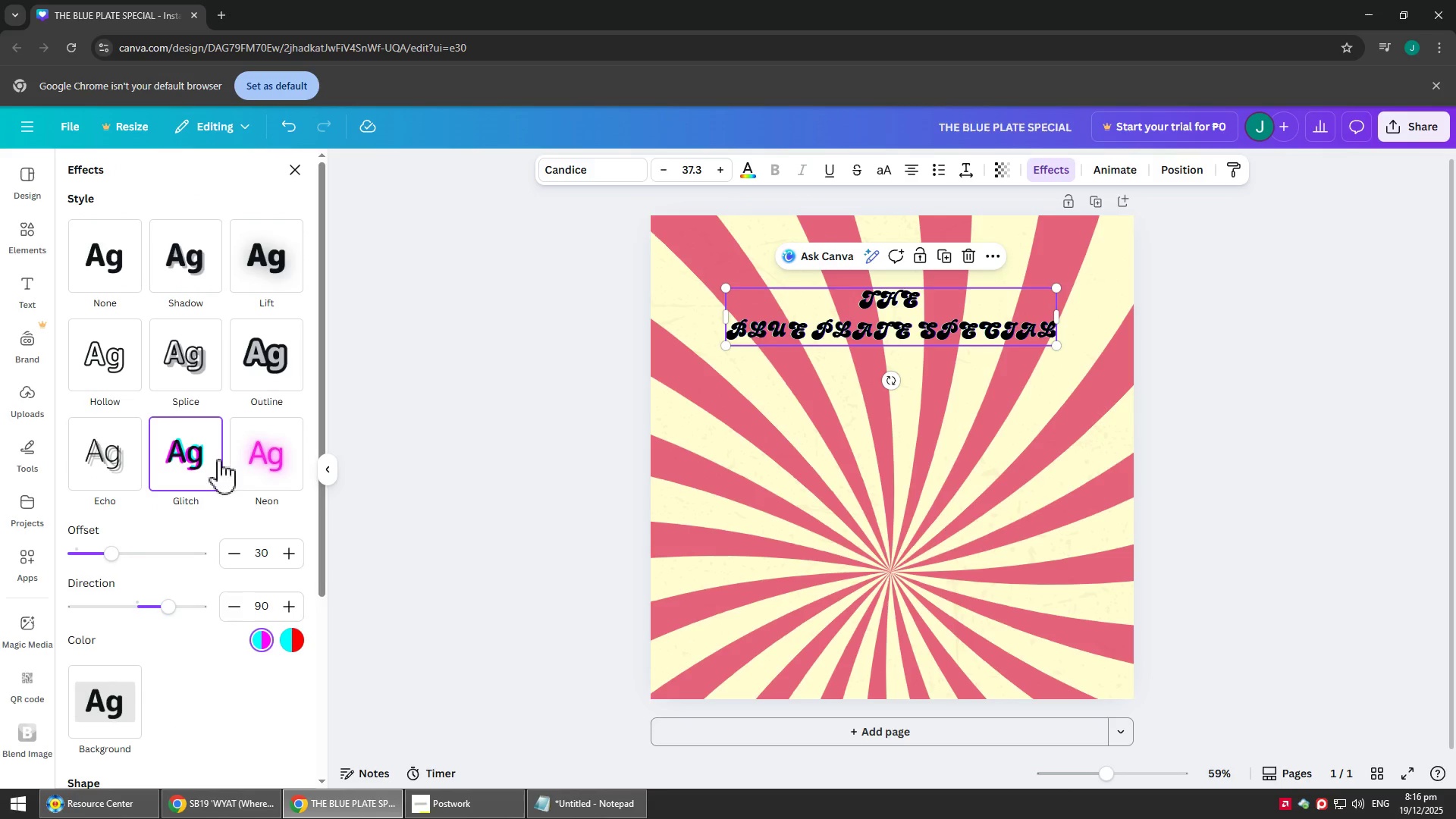 
left_click([257, 462])
 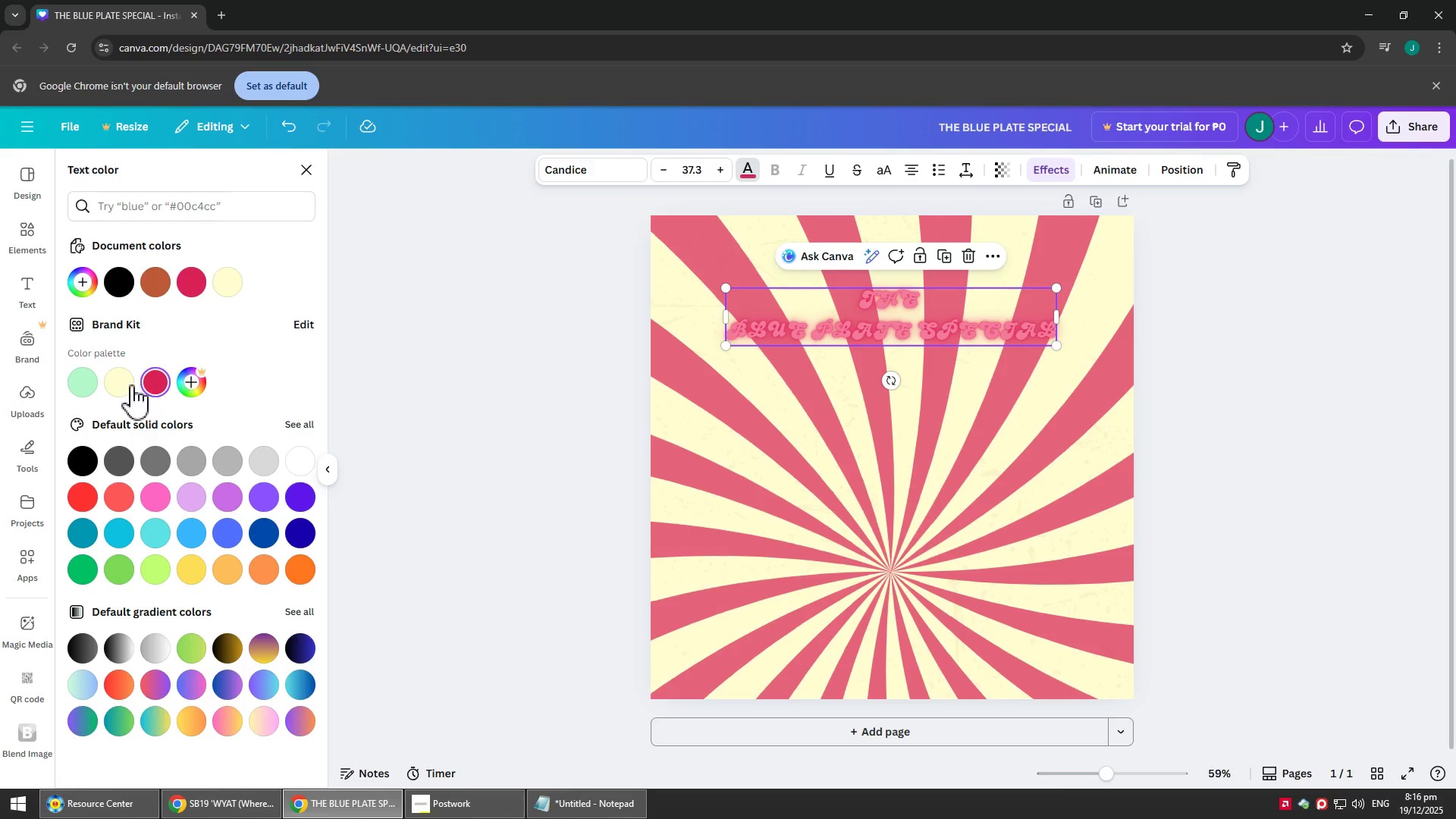 
wait(7.11)
 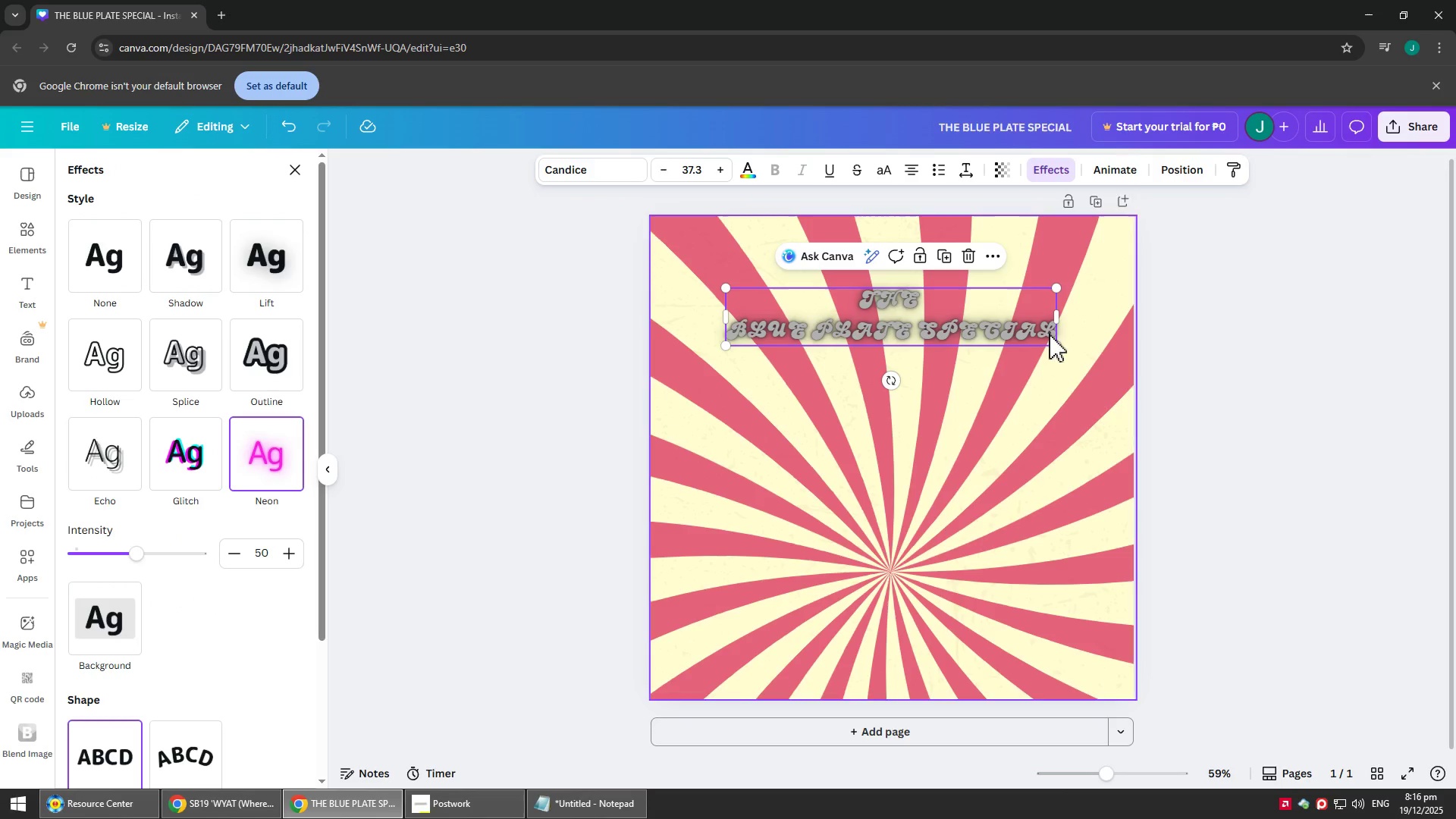 
left_click_drag(start_coordinate=[79, 385], to_coordinate=[83, 387])
 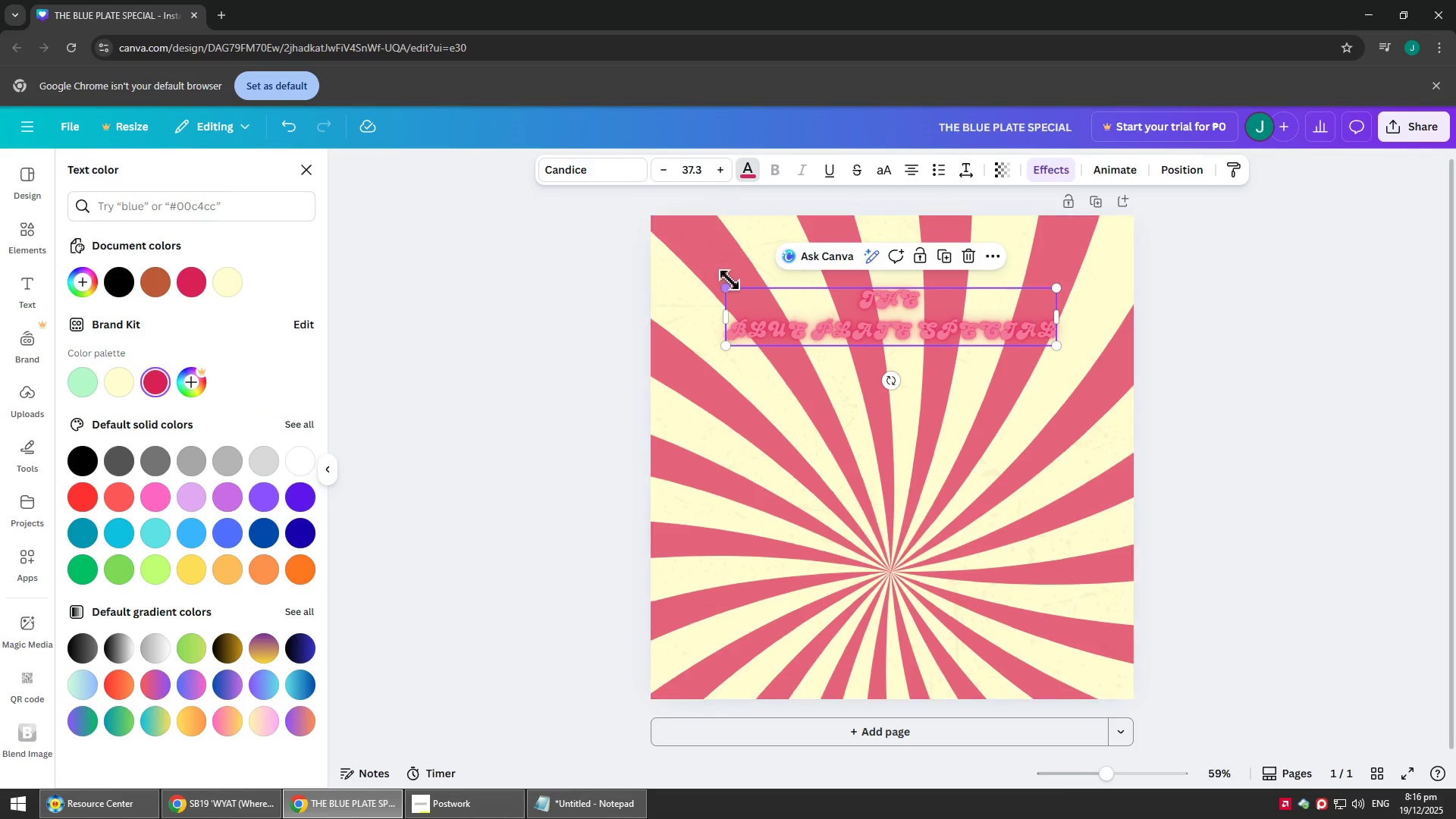 
left_click_drag(start_coordinate=[723, 287], to_coordinate=[566, 211])
 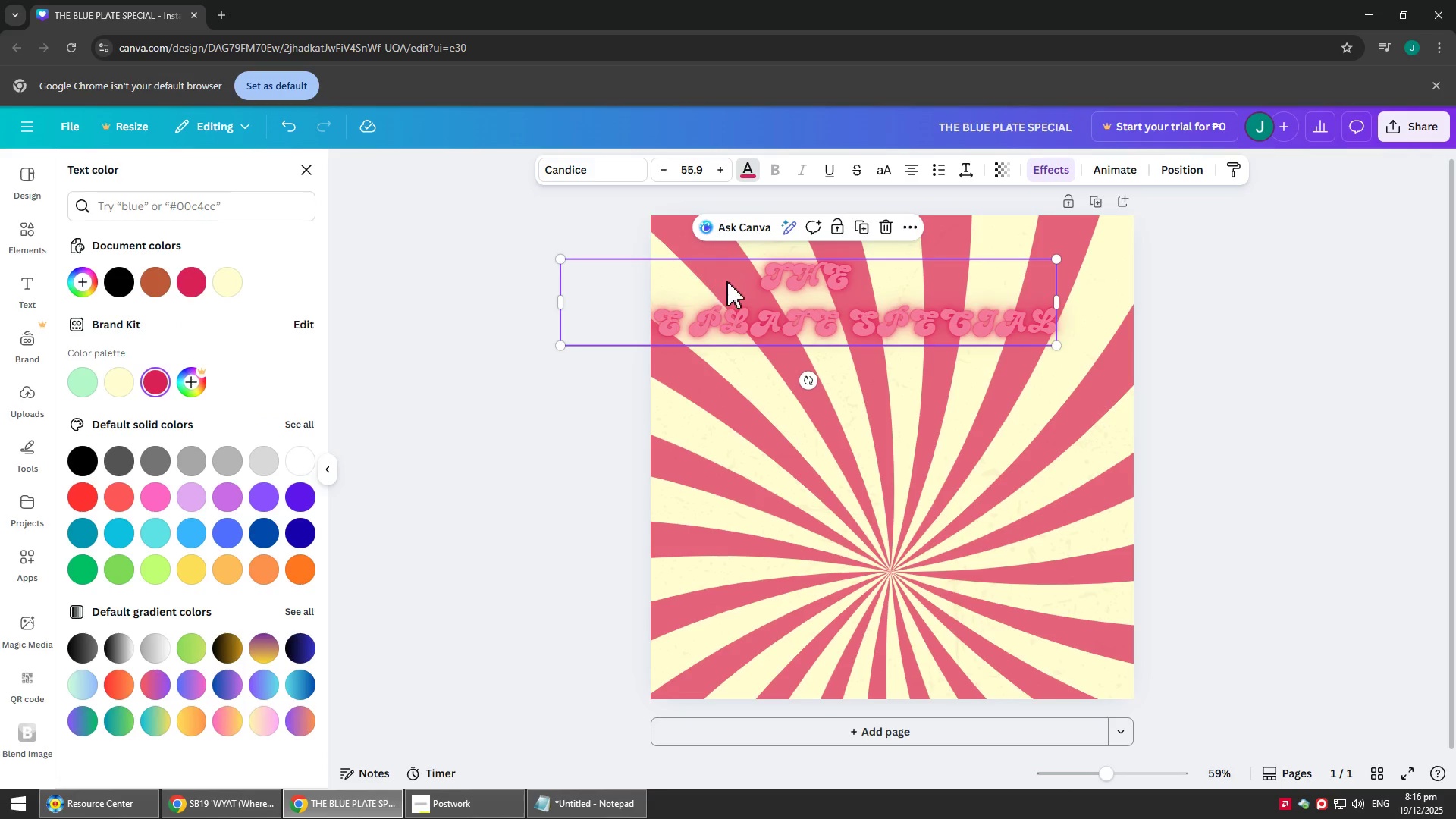 
left_click_drag(start_coordinate=[734, 283], to_coordinate=[815, 305])
 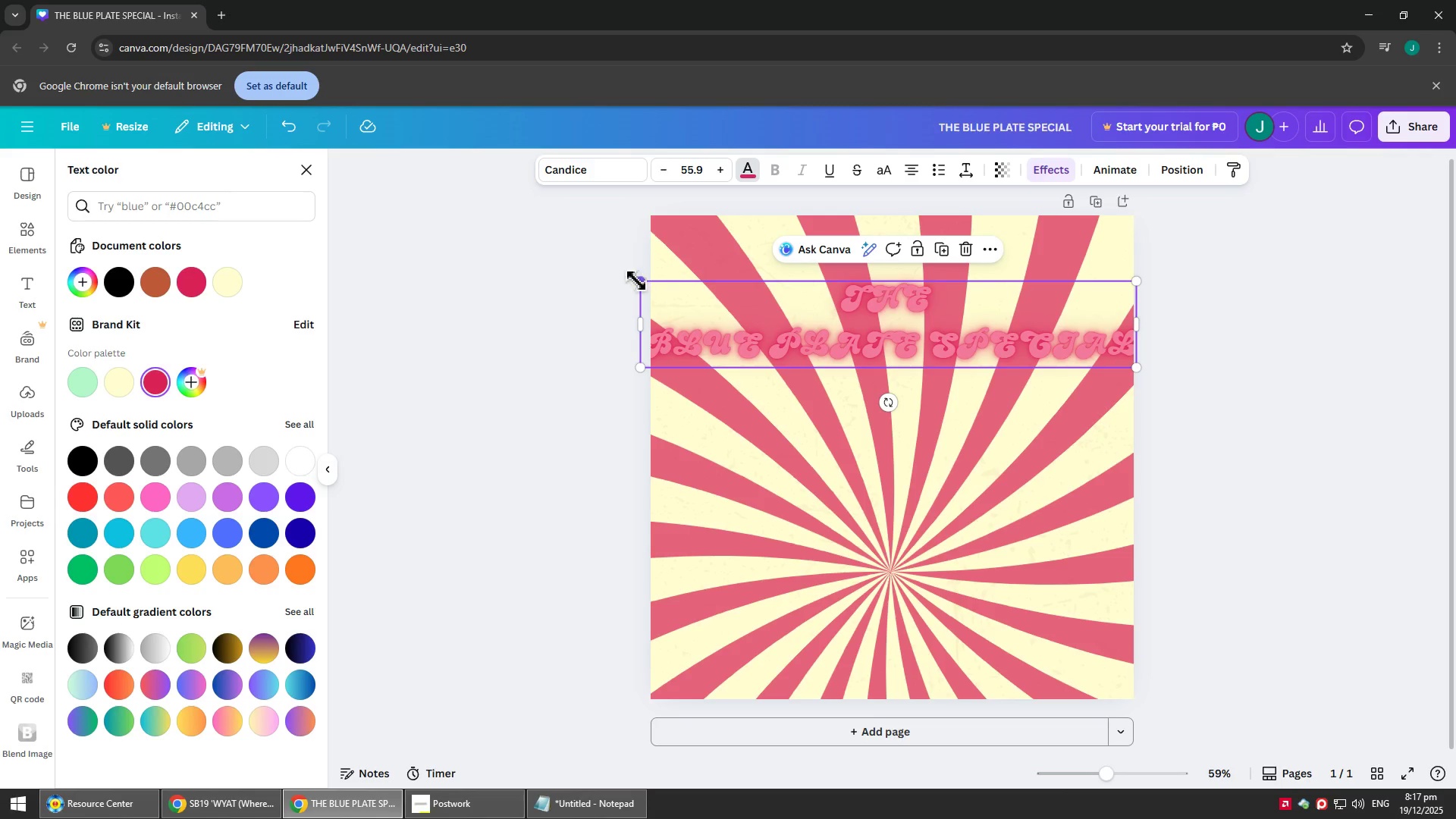 
left_click_drag(start_coordinate=[640, 281], to_coordinate=[767, 329])
 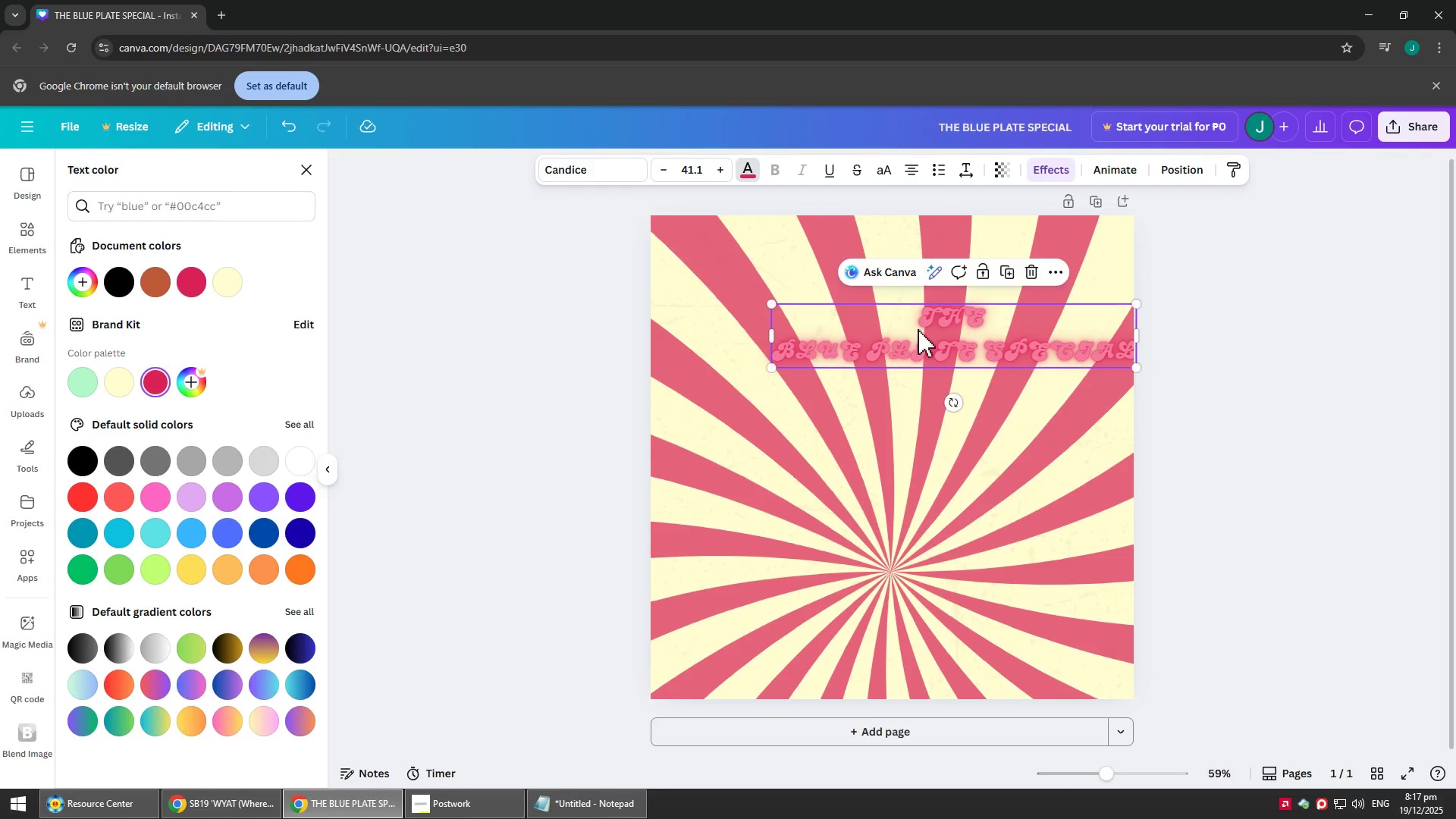 
left_click_drag(start_coordinate=[921, 329], to_coordinate=[856, 340])
 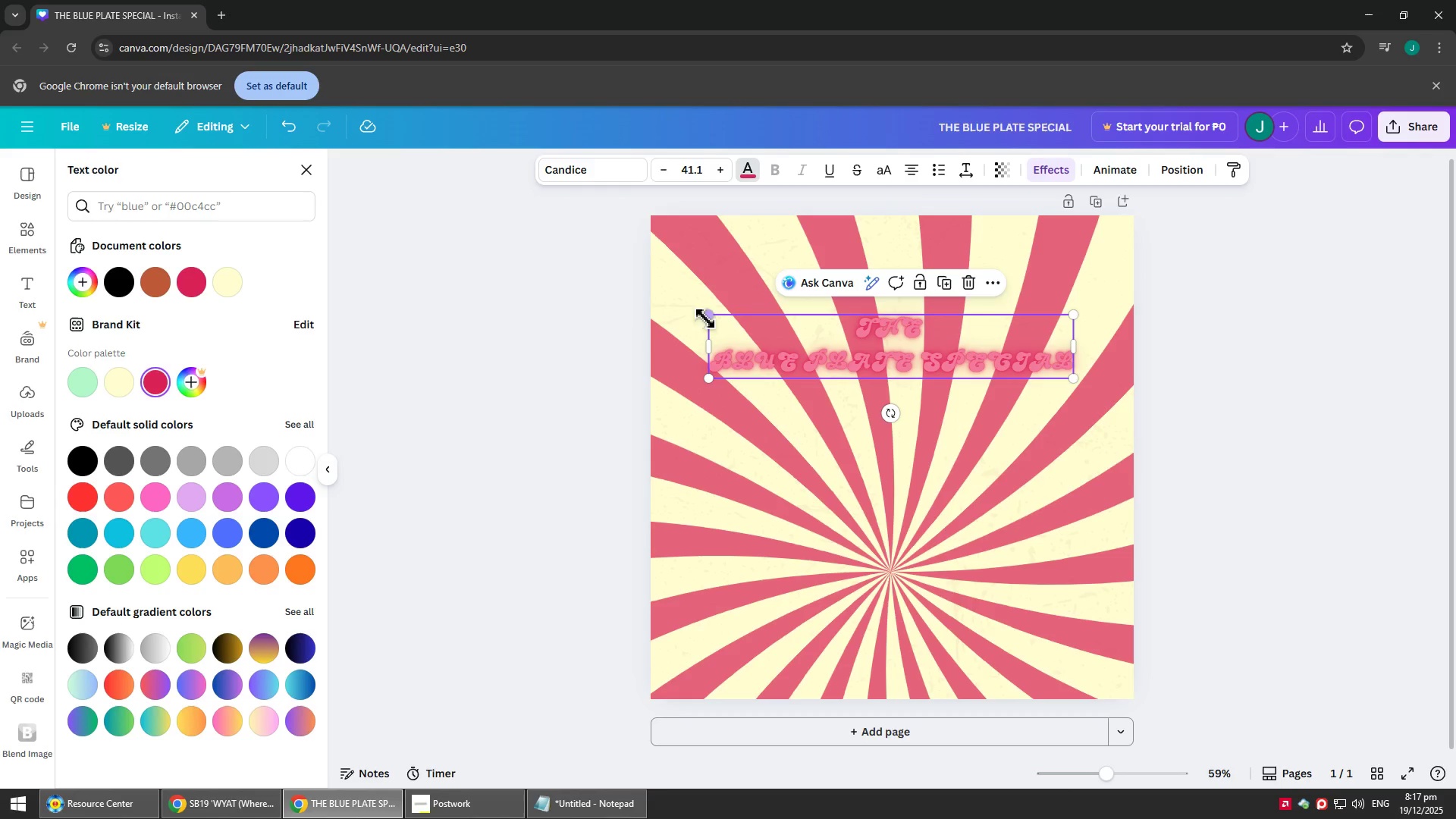 
left_click_drag(start_coordinate=[709, 316], to_coordinate=[704, 268])
 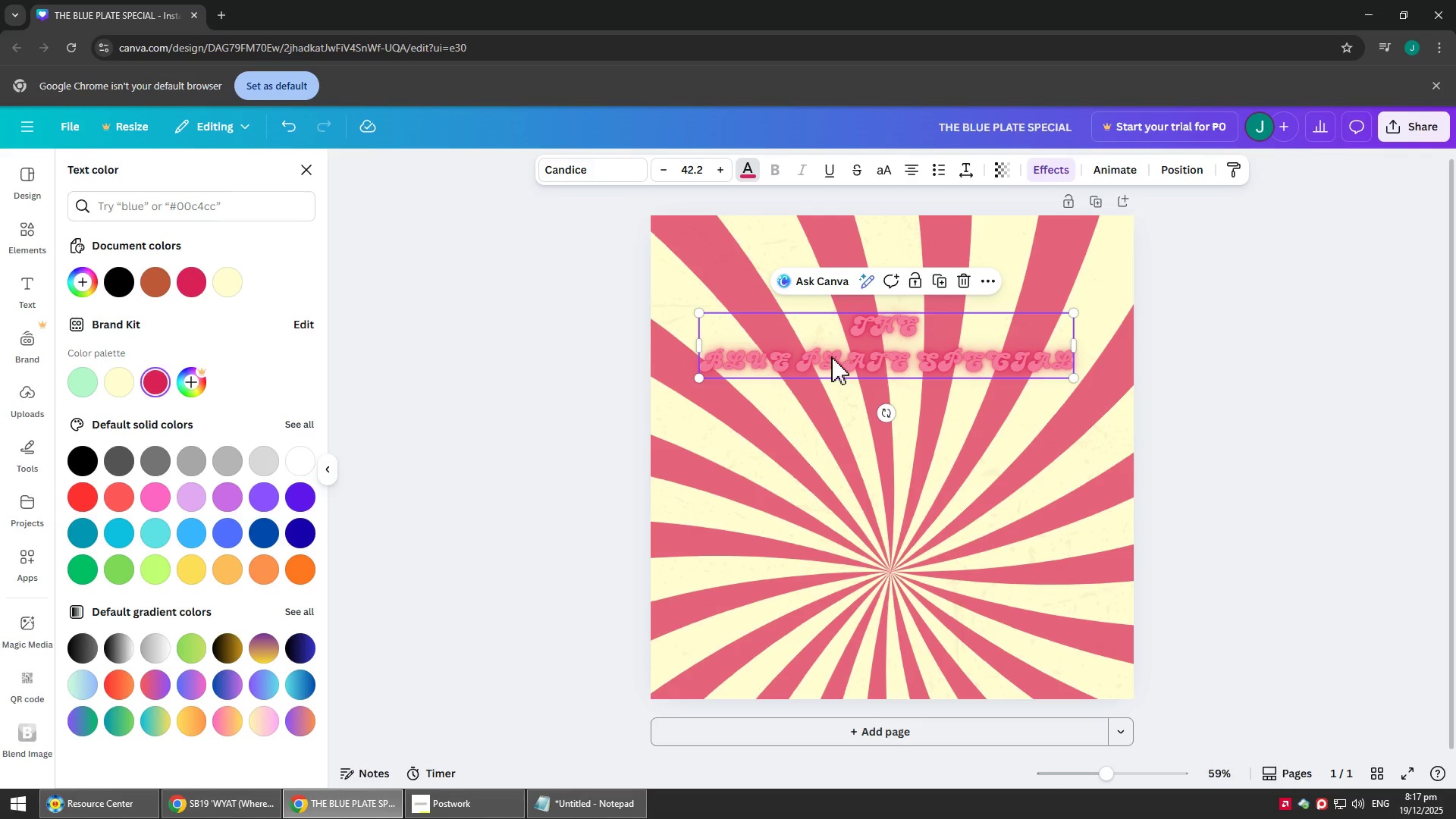 
left_click([831, 356])
 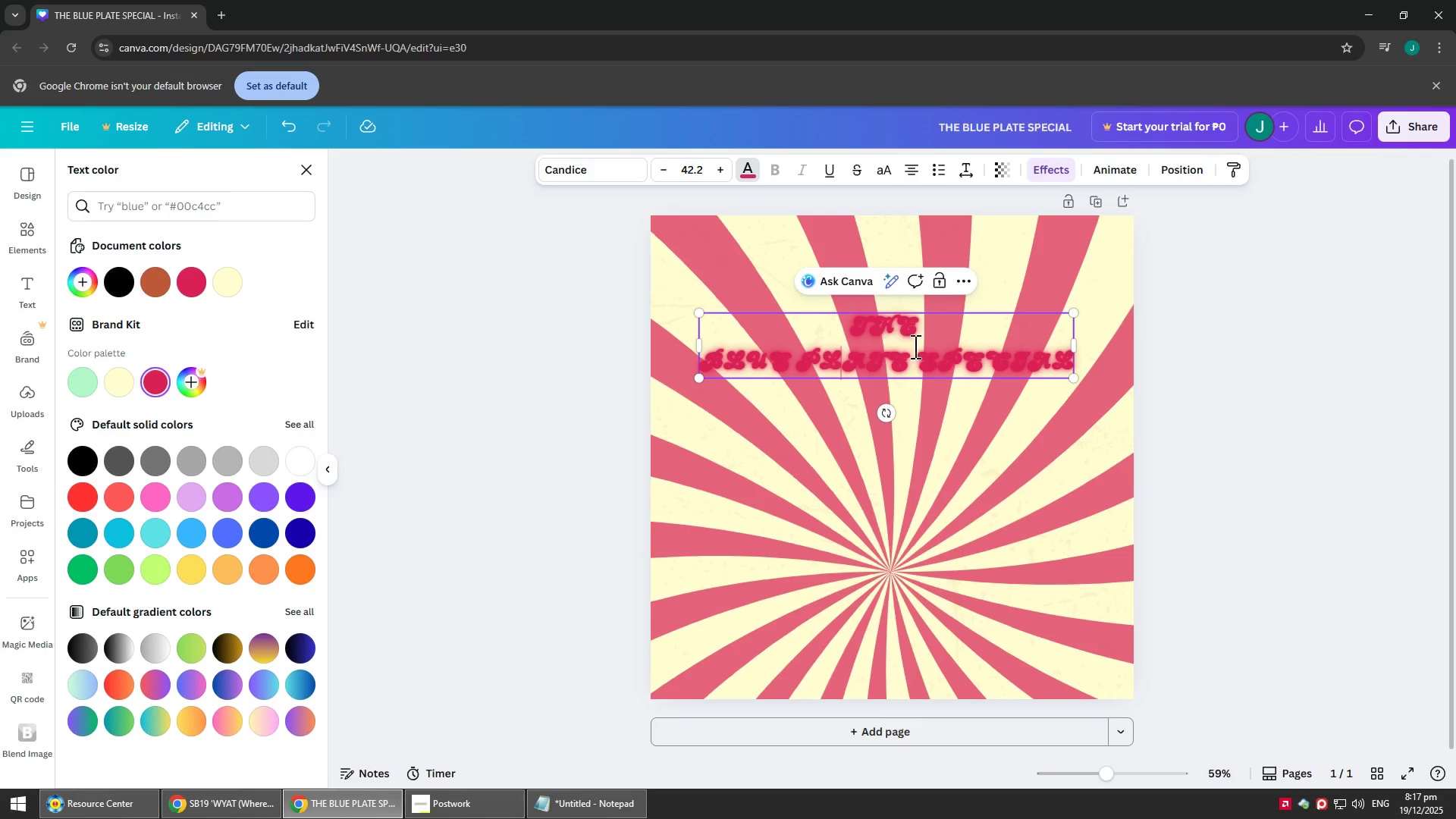 
left_click_drag(start_coordinate=[1036, 437], to_coordinate=[1036, 445])
 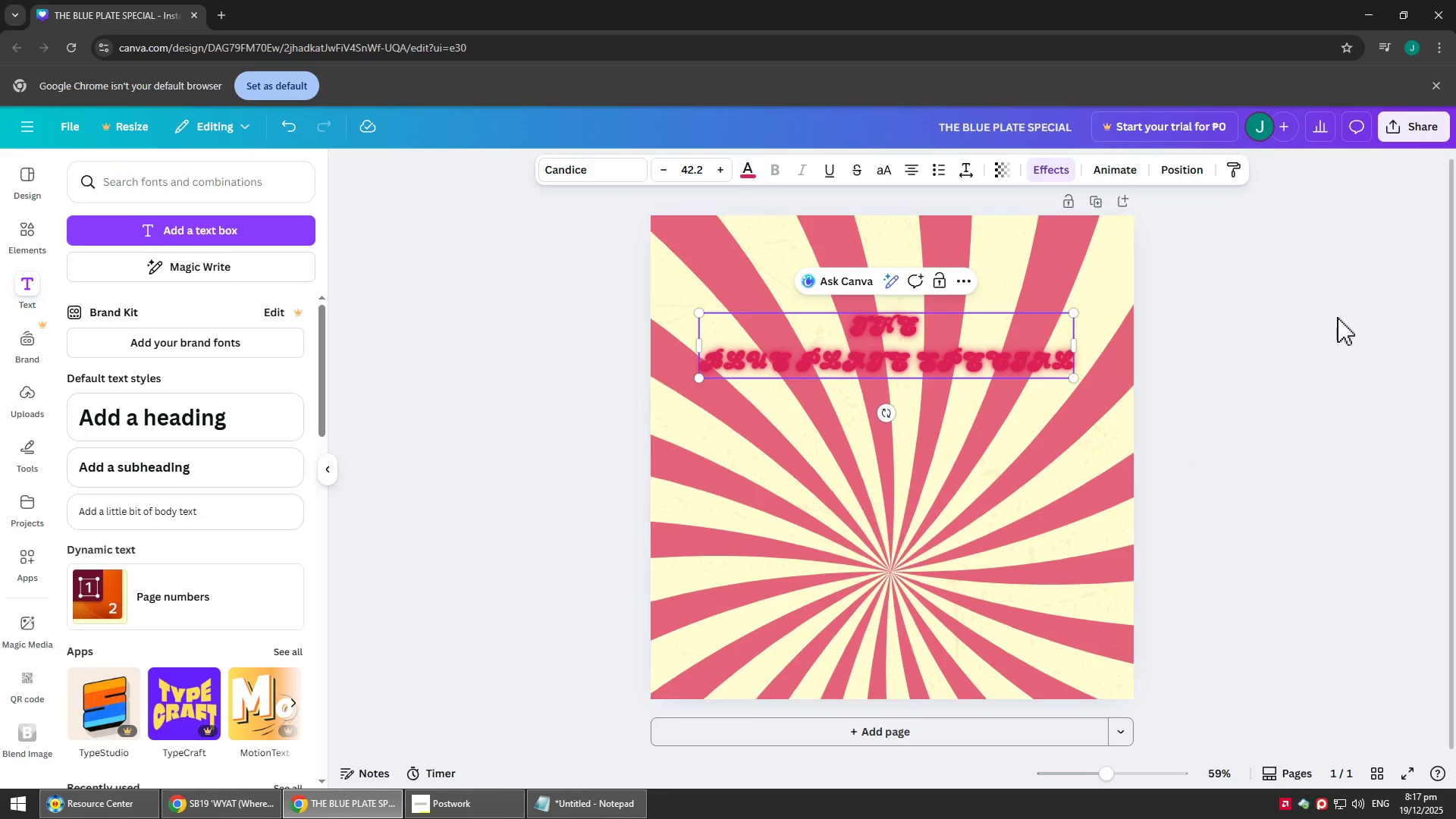 
left_click_drag(start_coordinate=[1341, 313], to_coordinate=[1328, 306])
 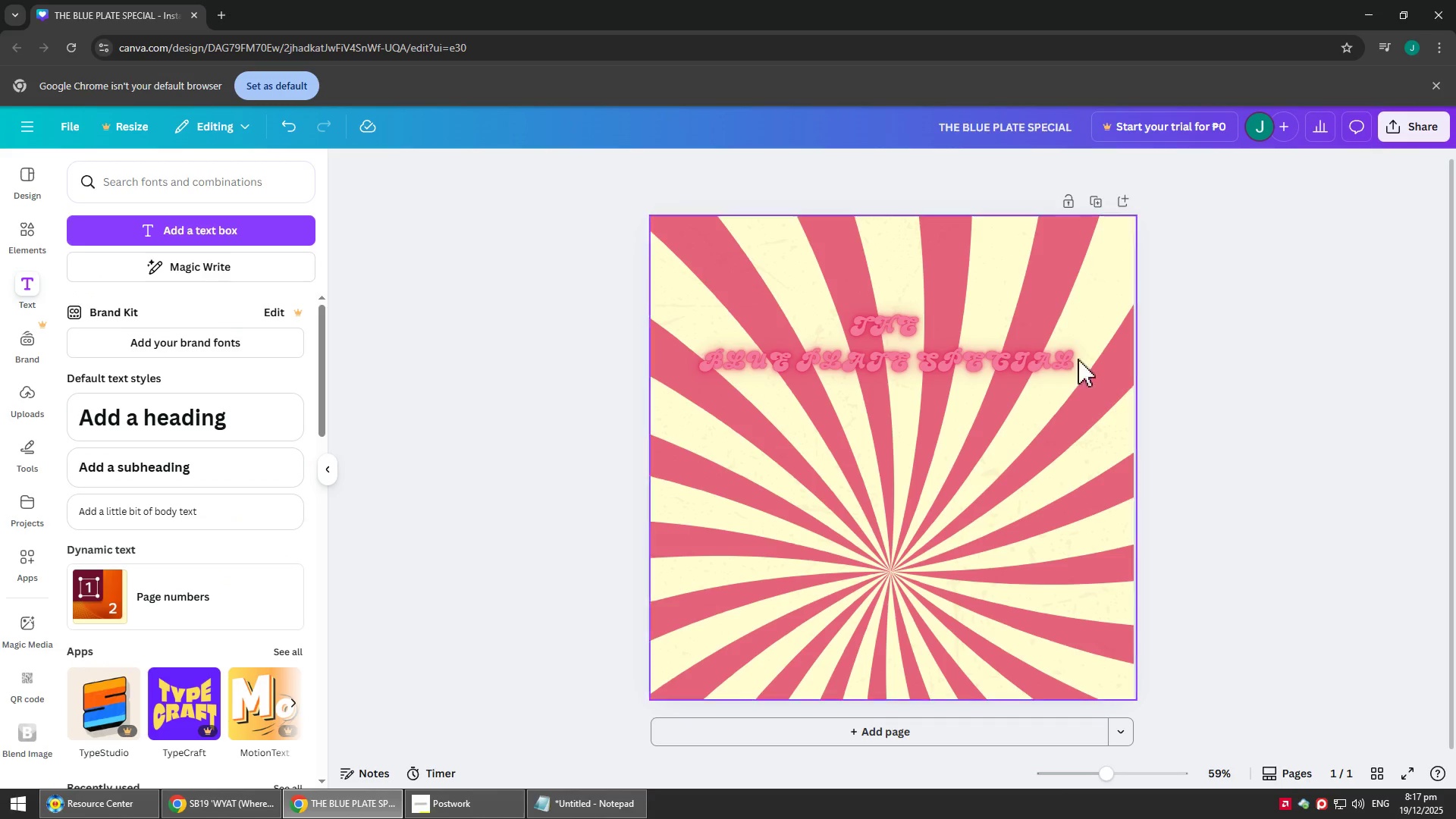 
left_click([944, 372])
 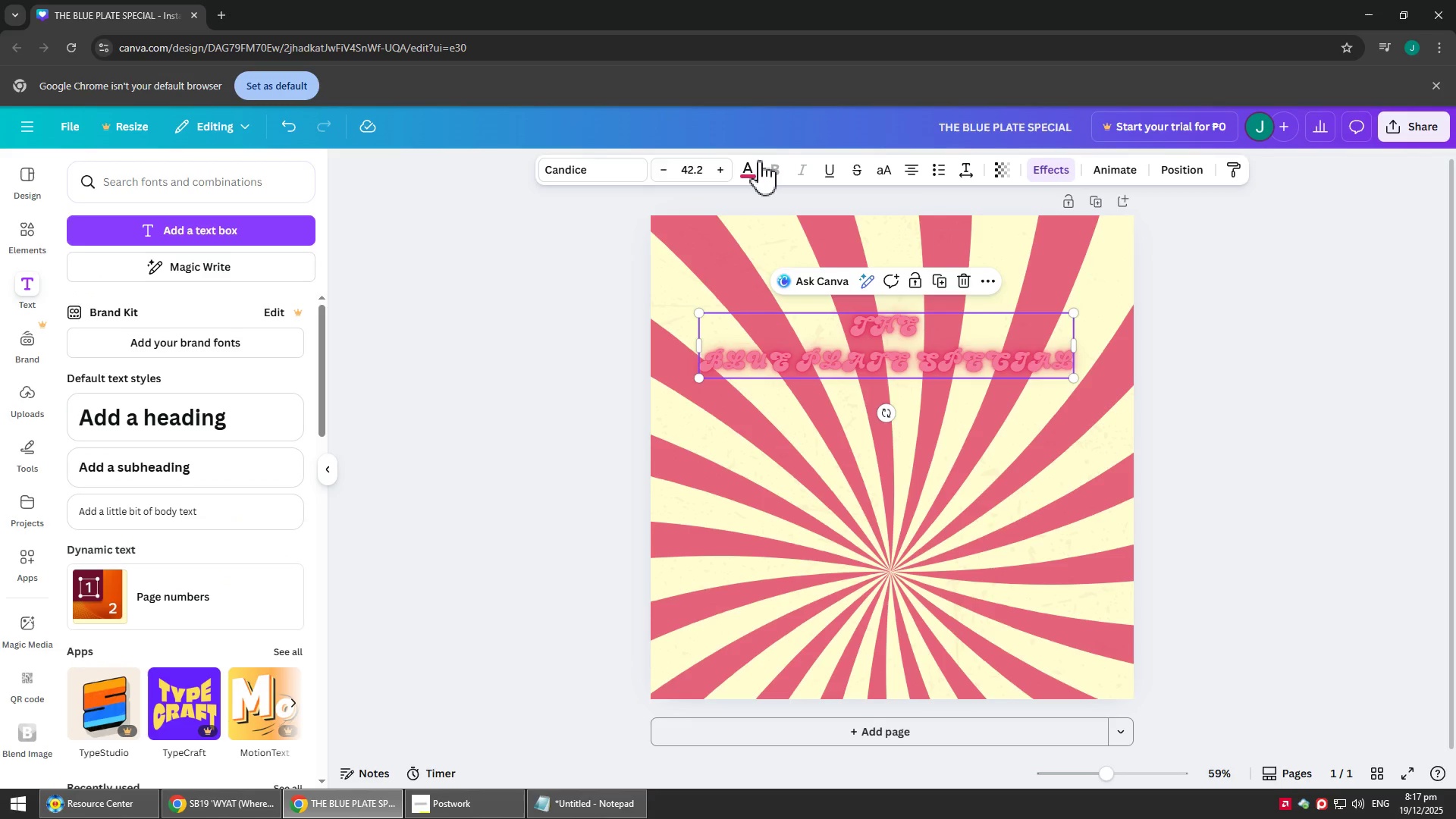 
left_click([746, 166])
 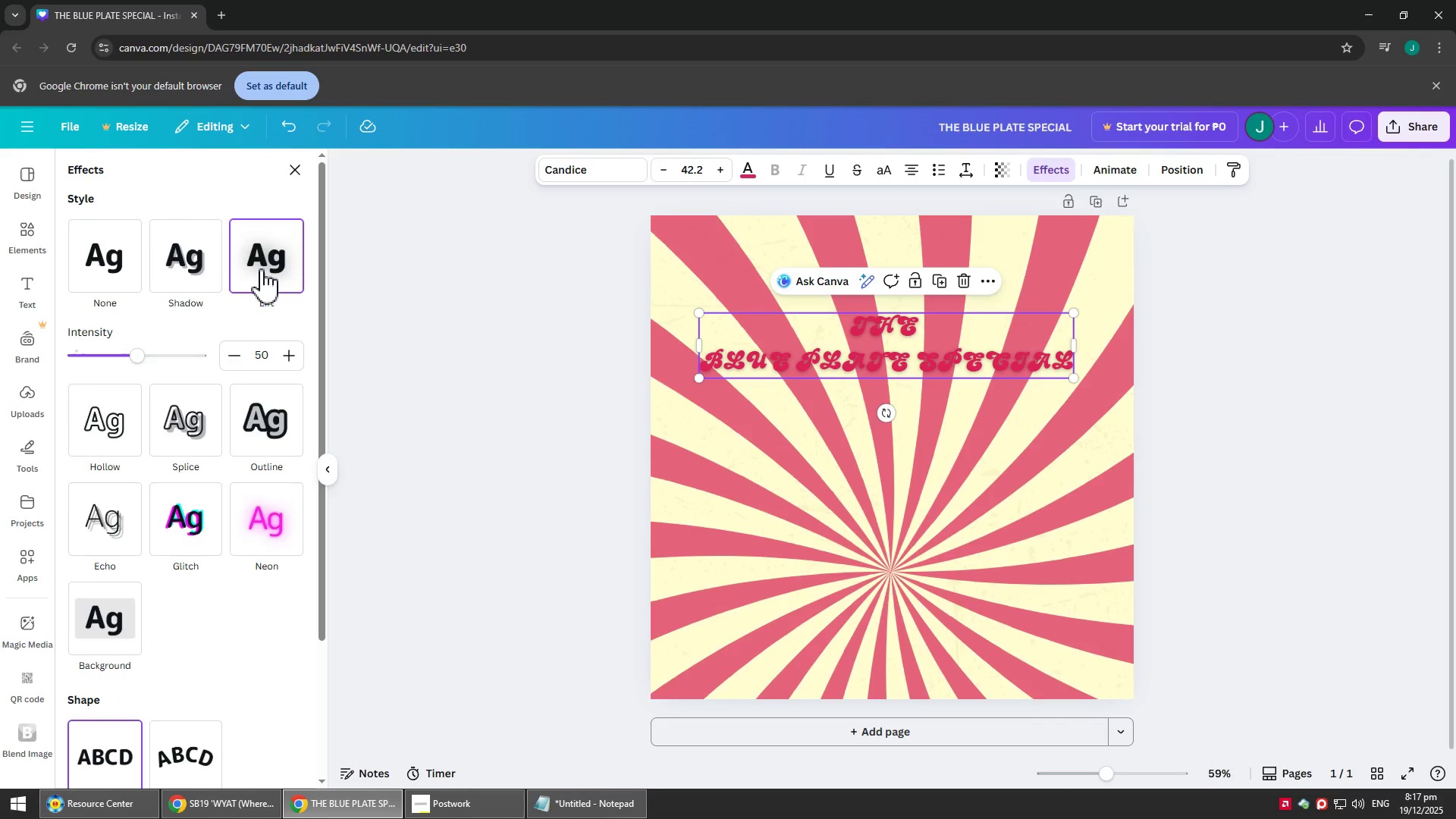 
left_click([206, 254])
 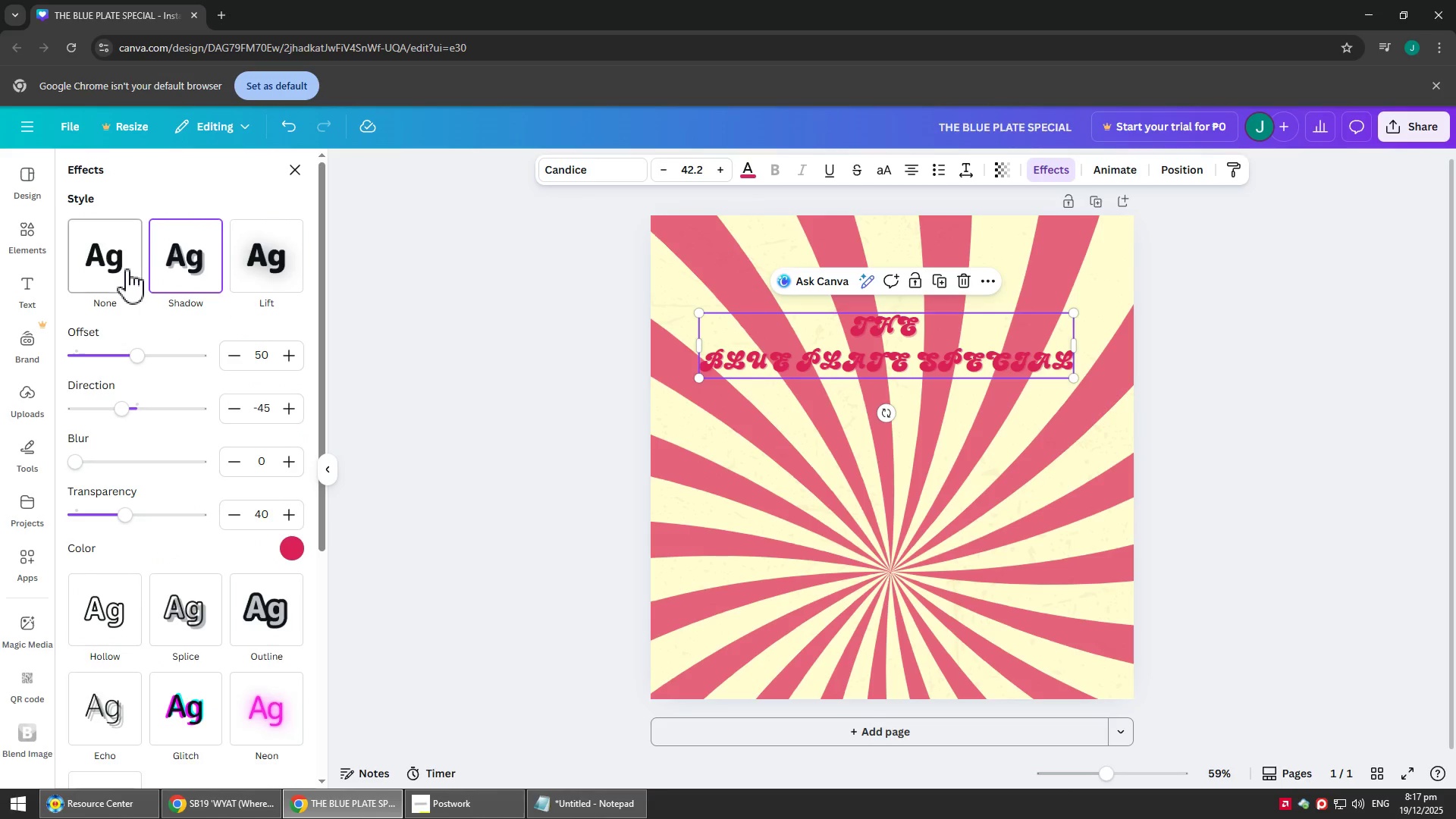 
left_click([98, 277])
 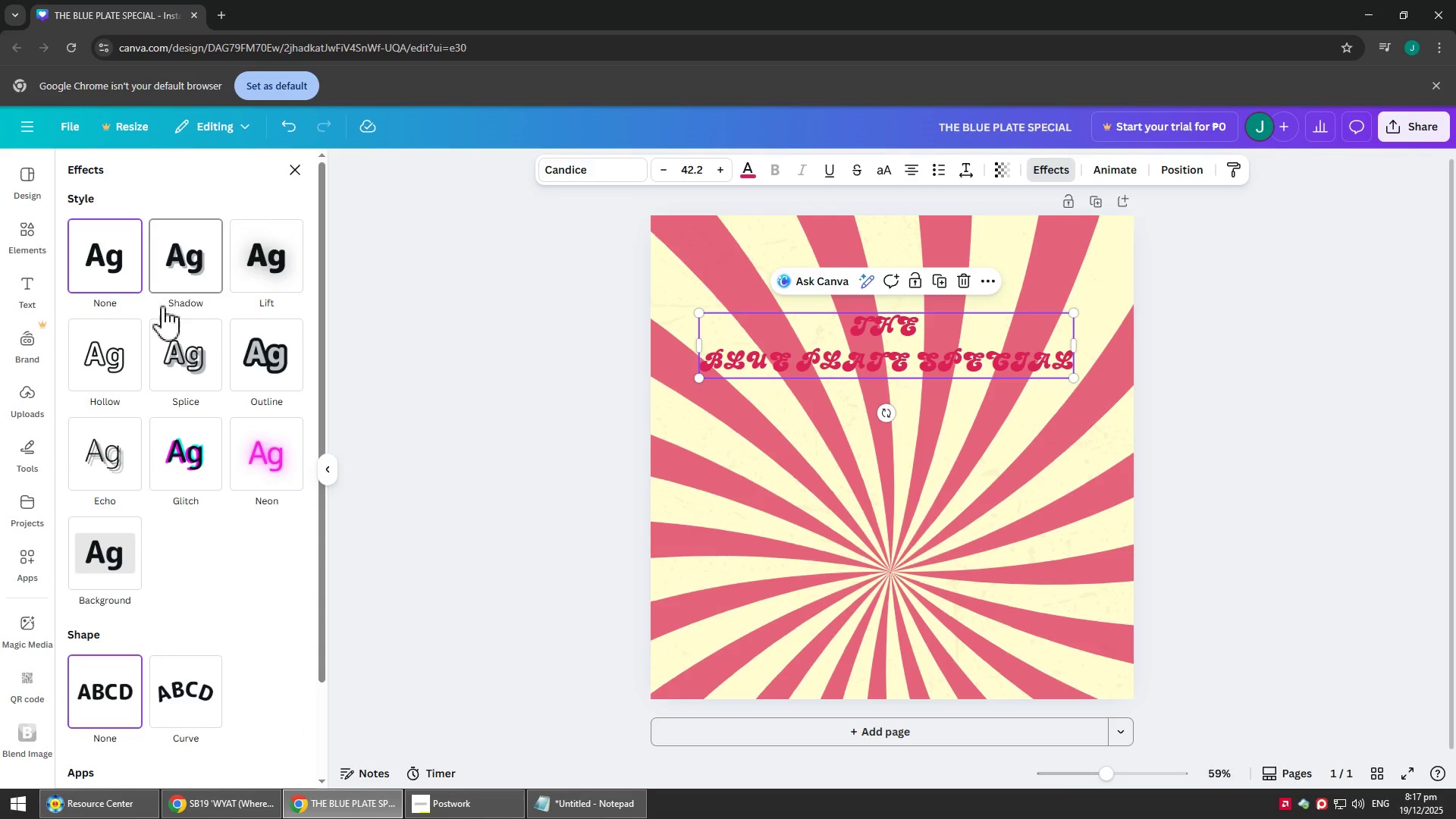 
left_click([114, 364])
 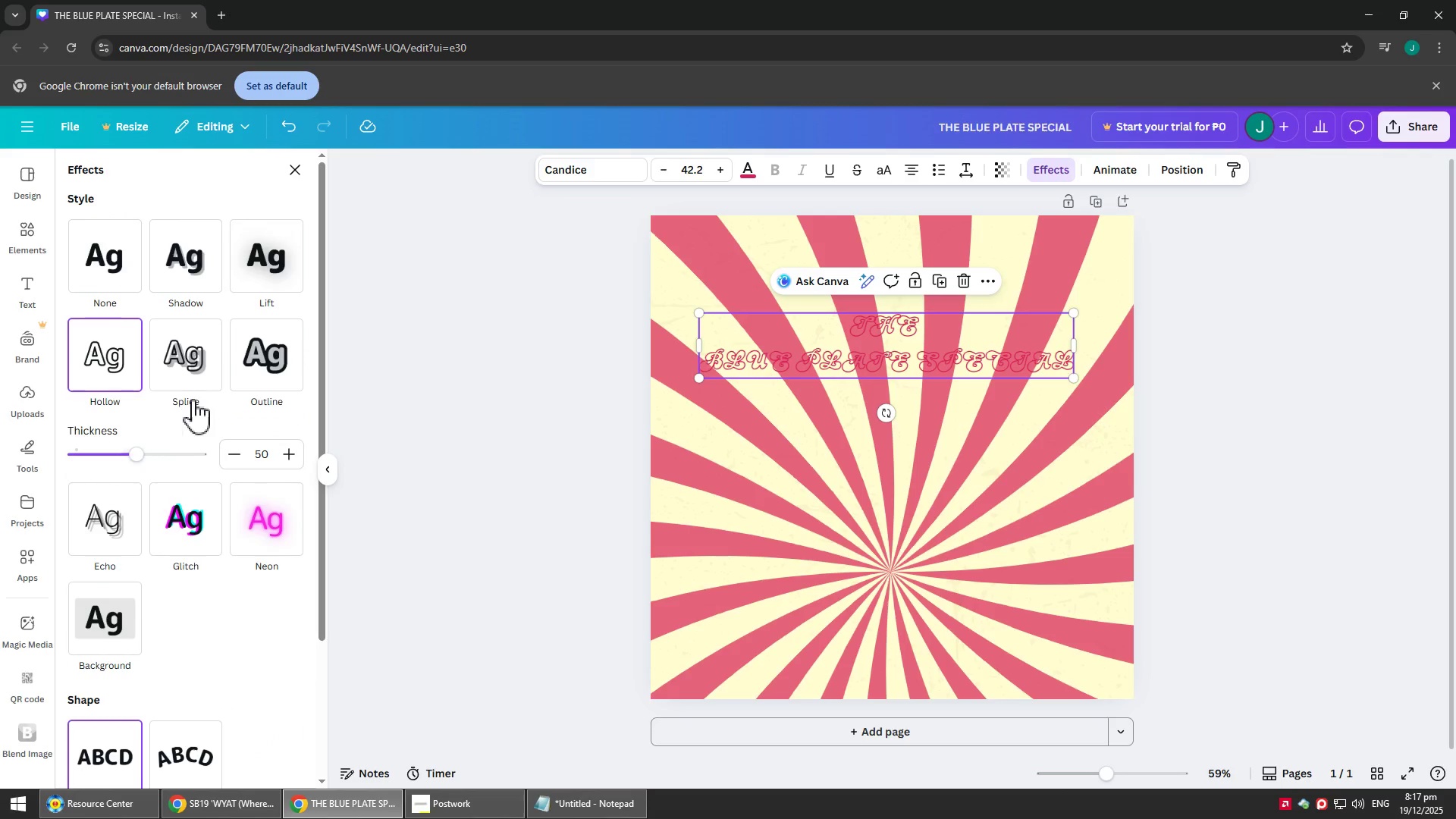 
left_click([194, 381])
 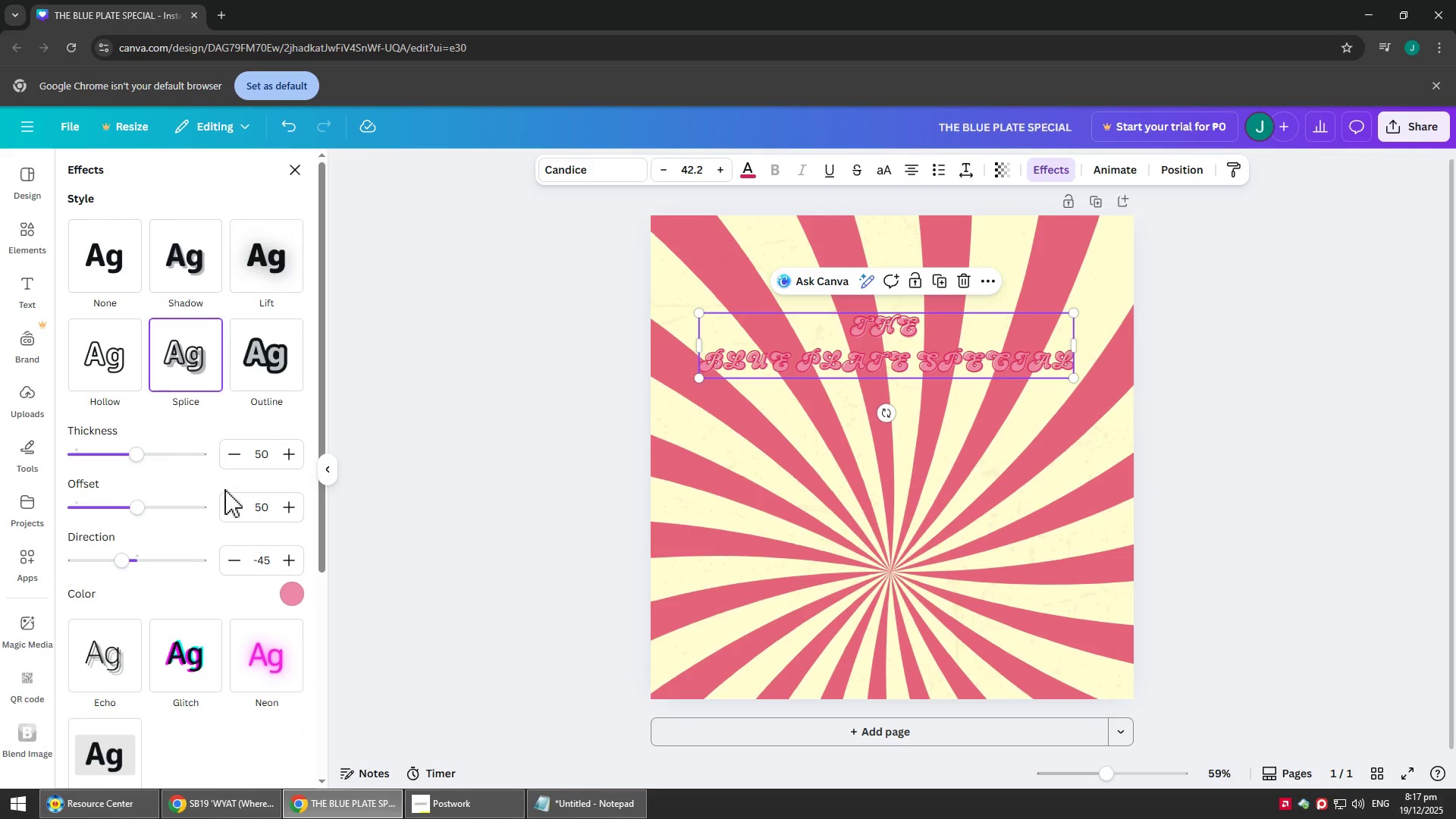 
left_click([199, 674])
 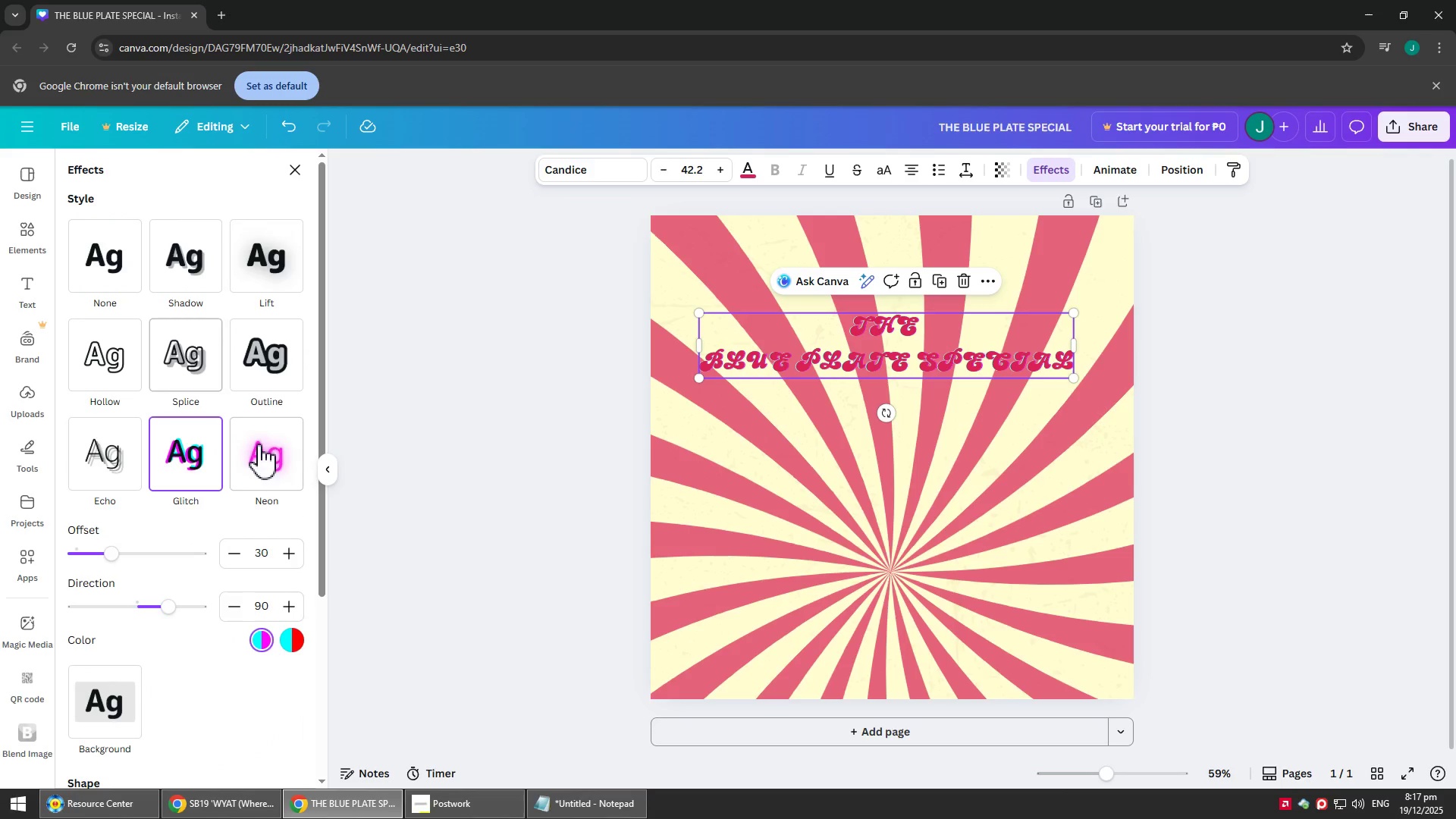 
left_click([261, 449])
 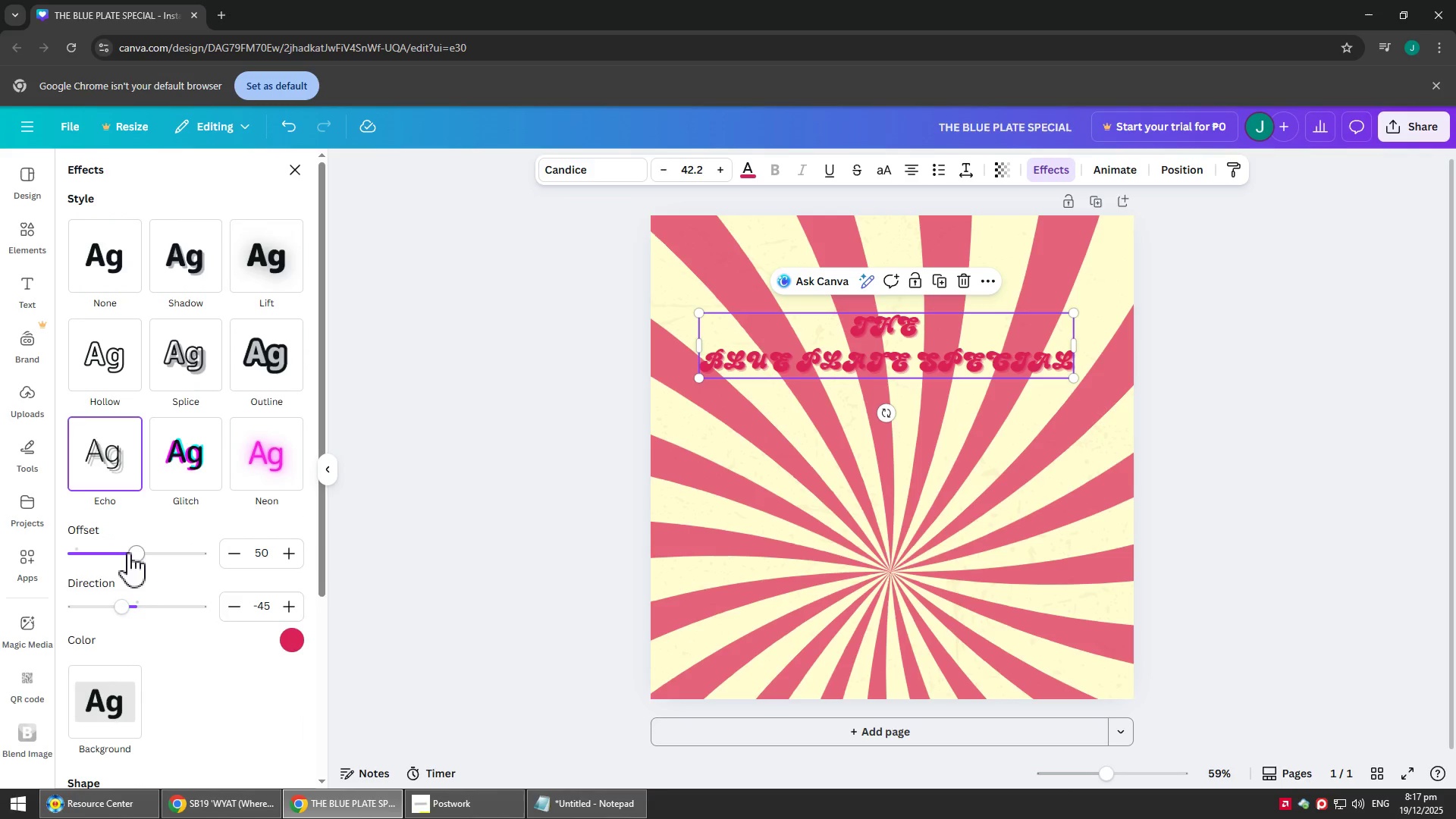 
scroll: coordinate [121, 608], scroll_direction: down, amount: 1.0
 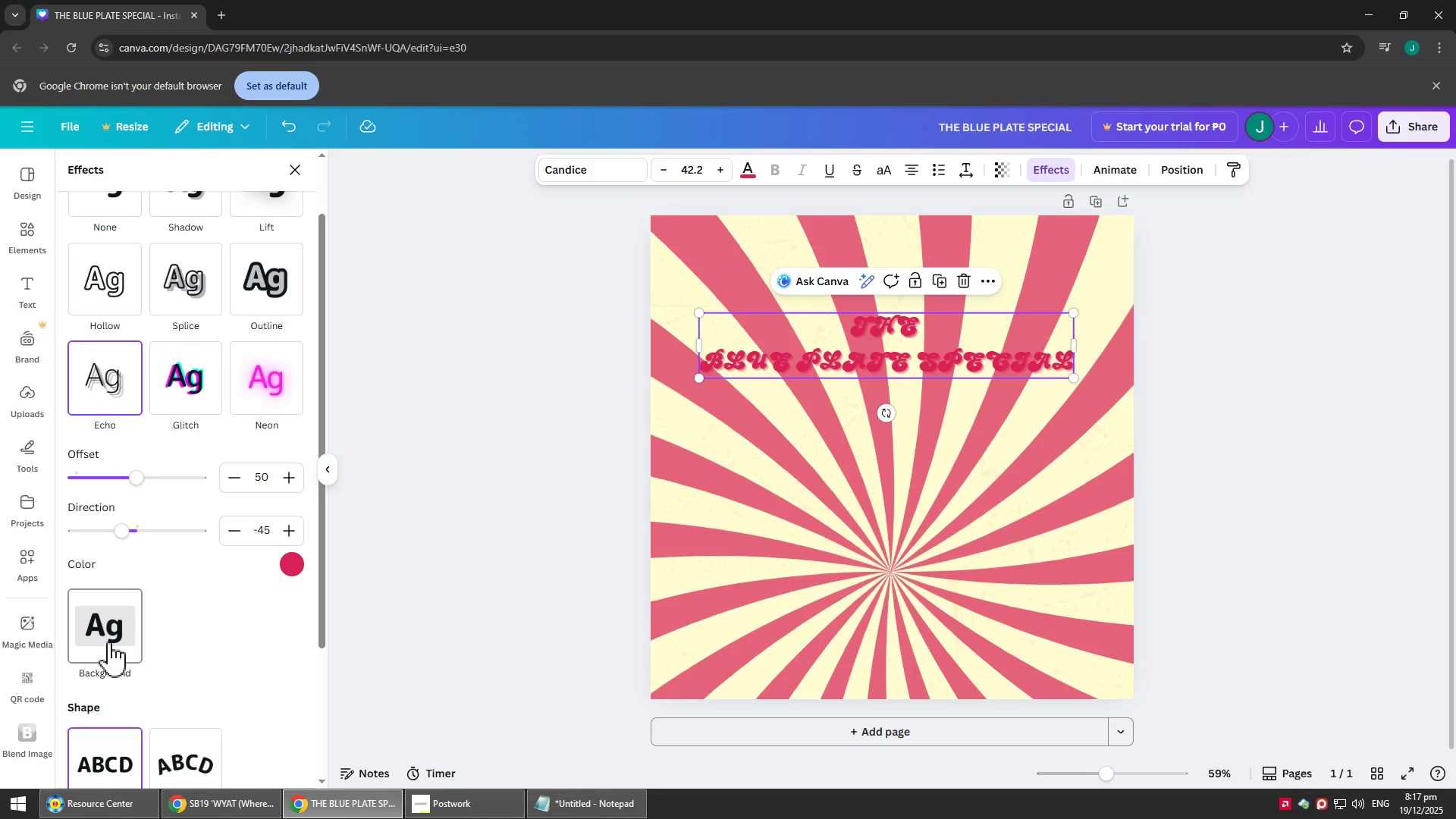 
left_click([108, 642])
 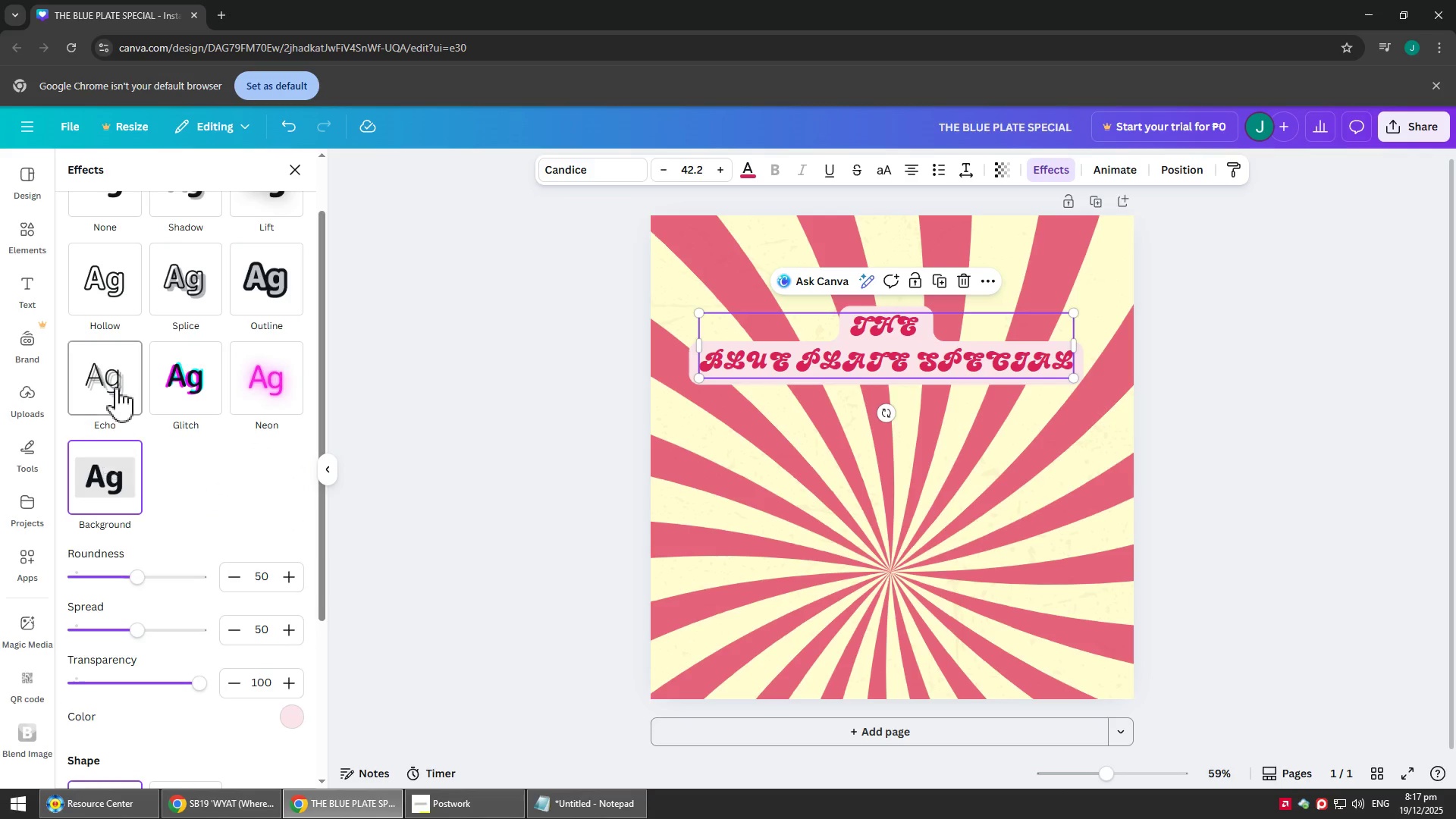 
left_click([196, 375])
 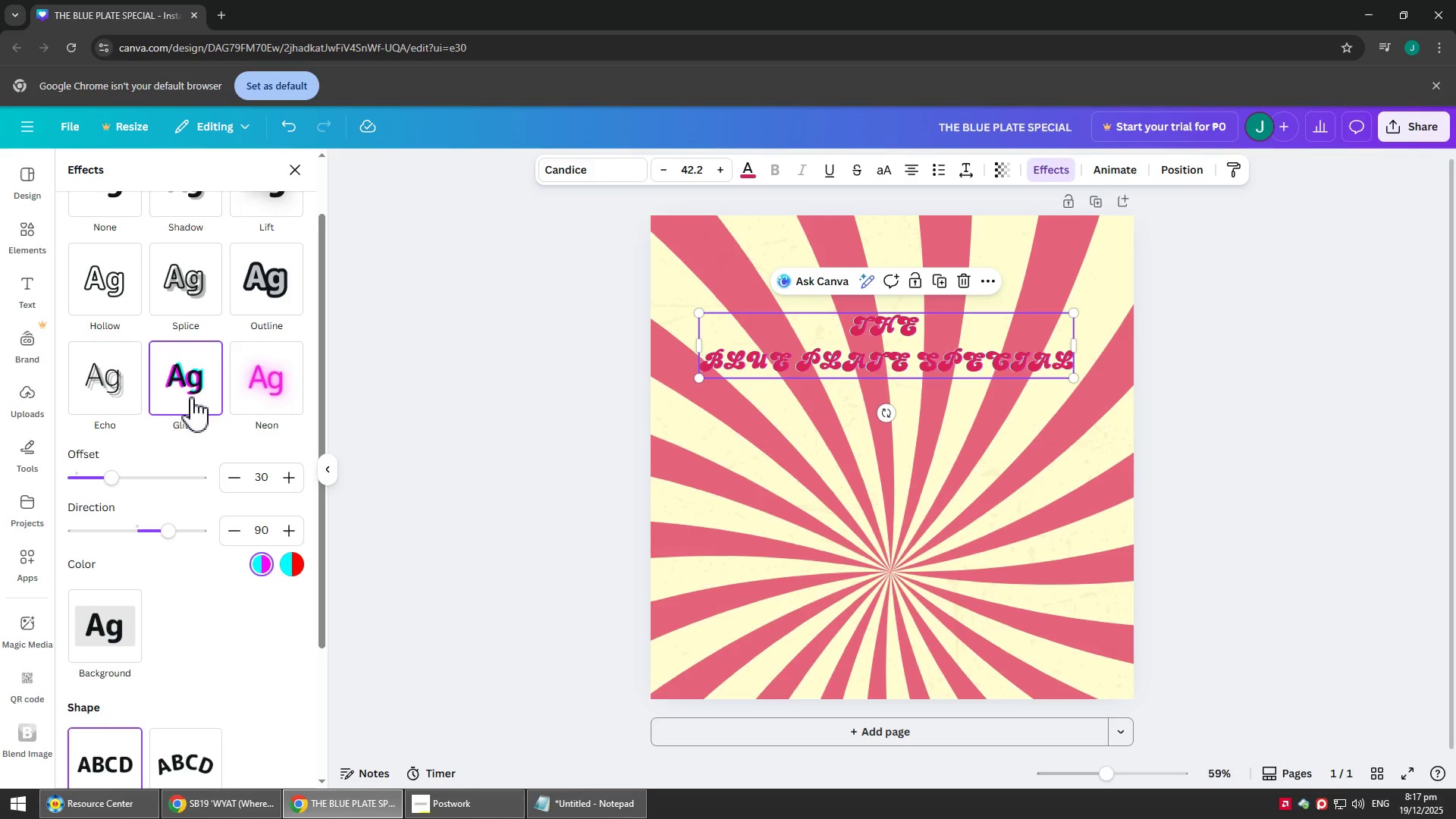 
scroll: coordinate [192, 402], scroll_direction: up, amount: 1.0
 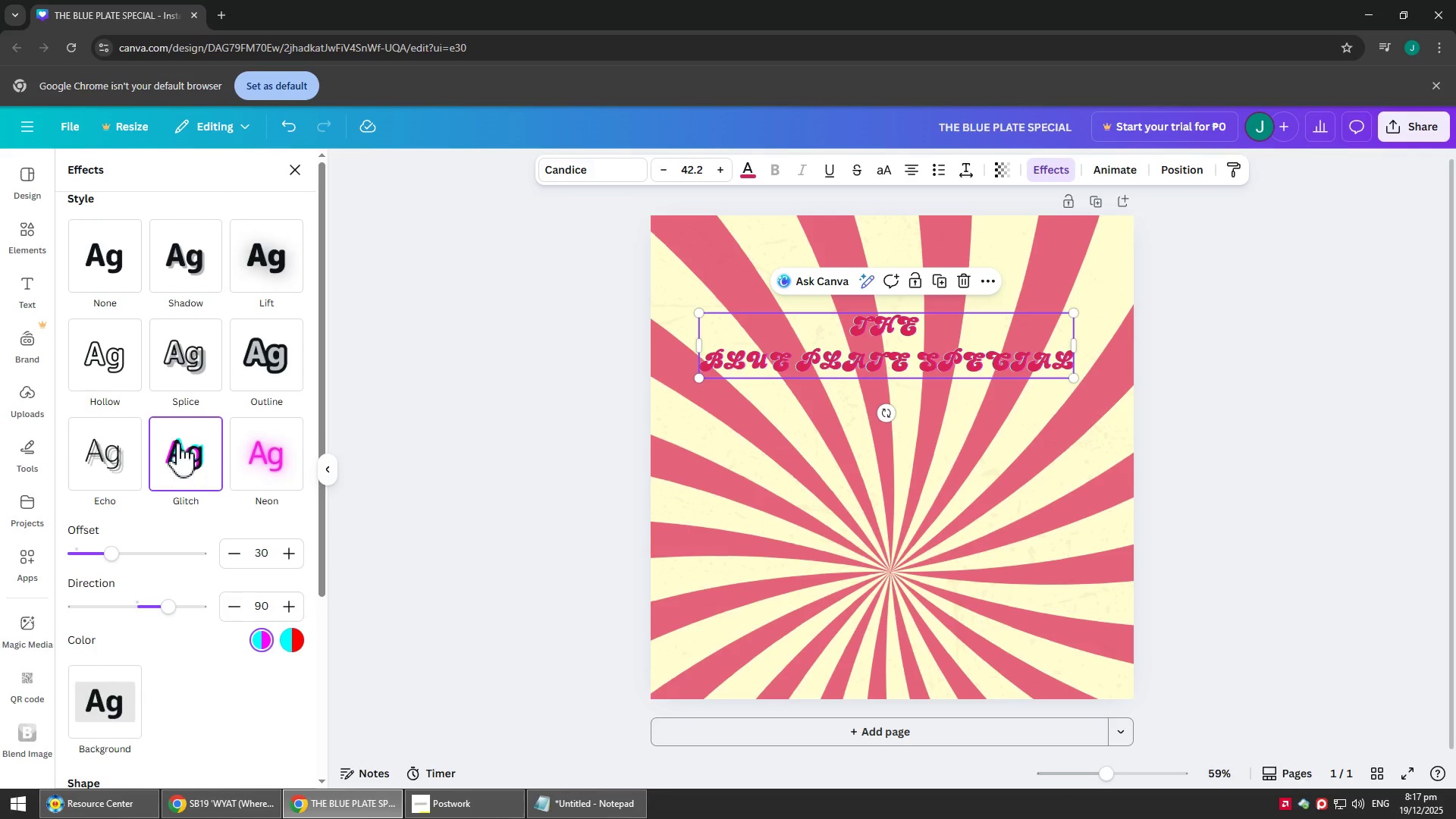 
left_click([119, 422])
 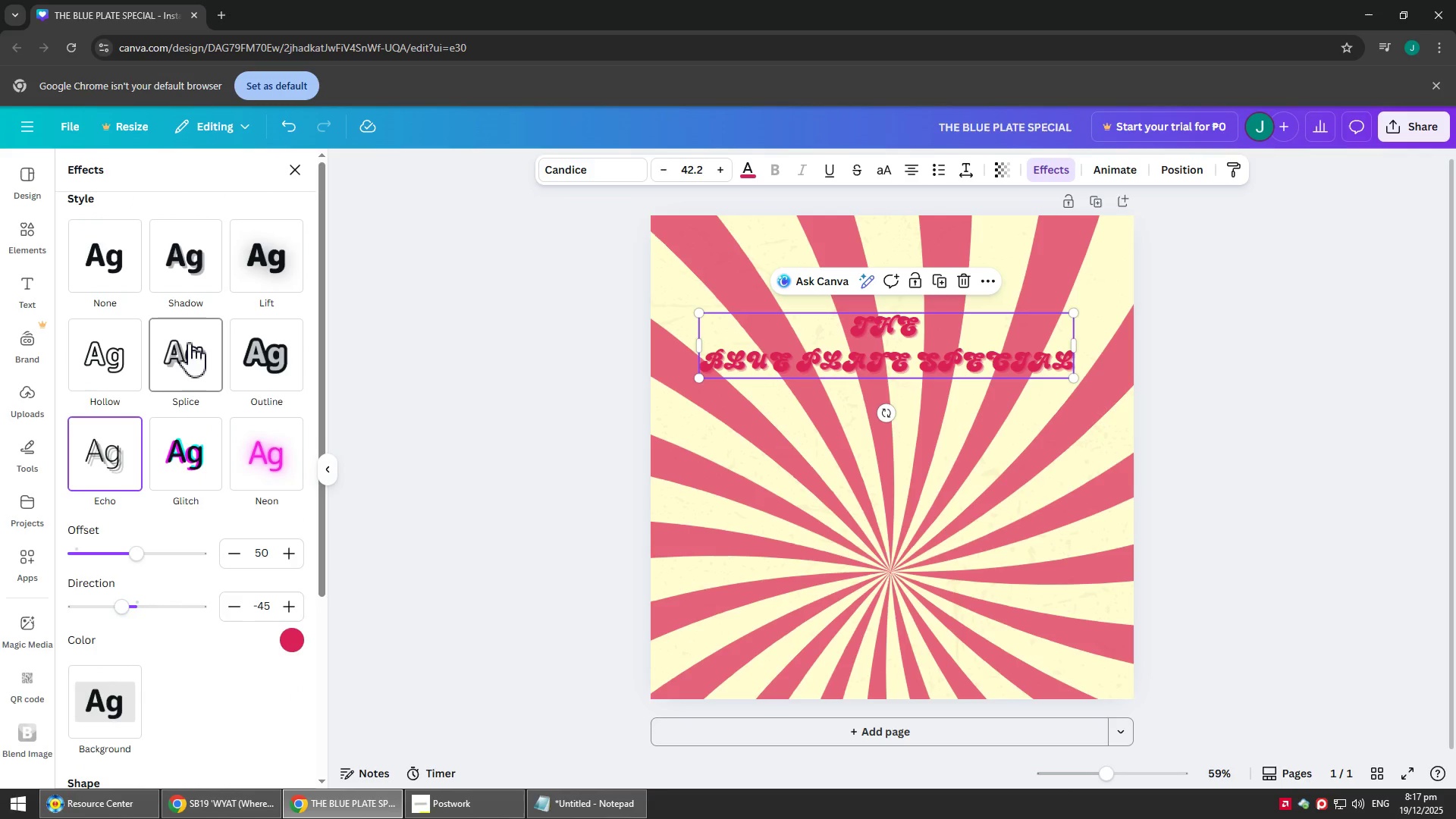 
left_click([188, 342])
 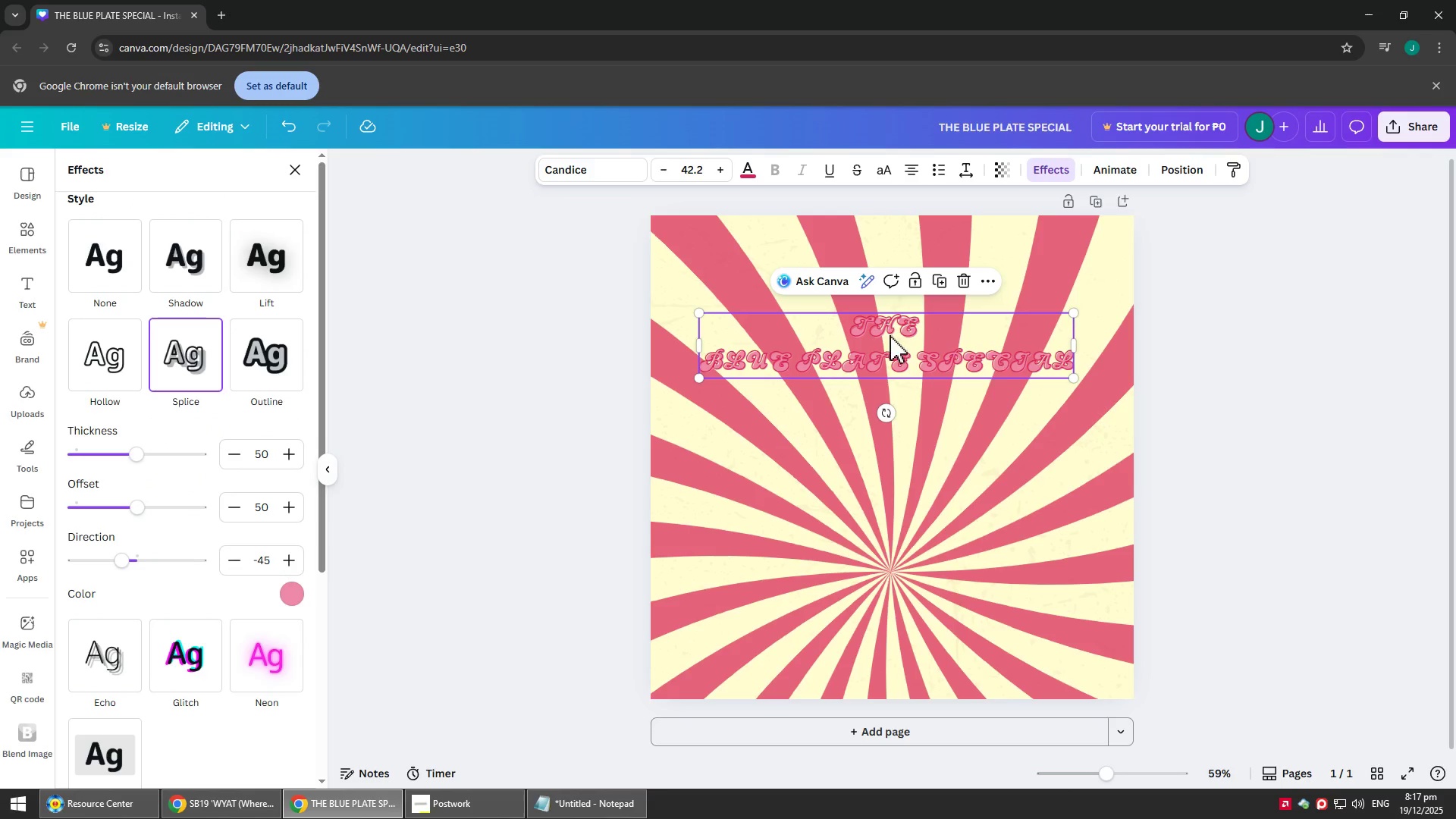 
double_click([1245, 315])
 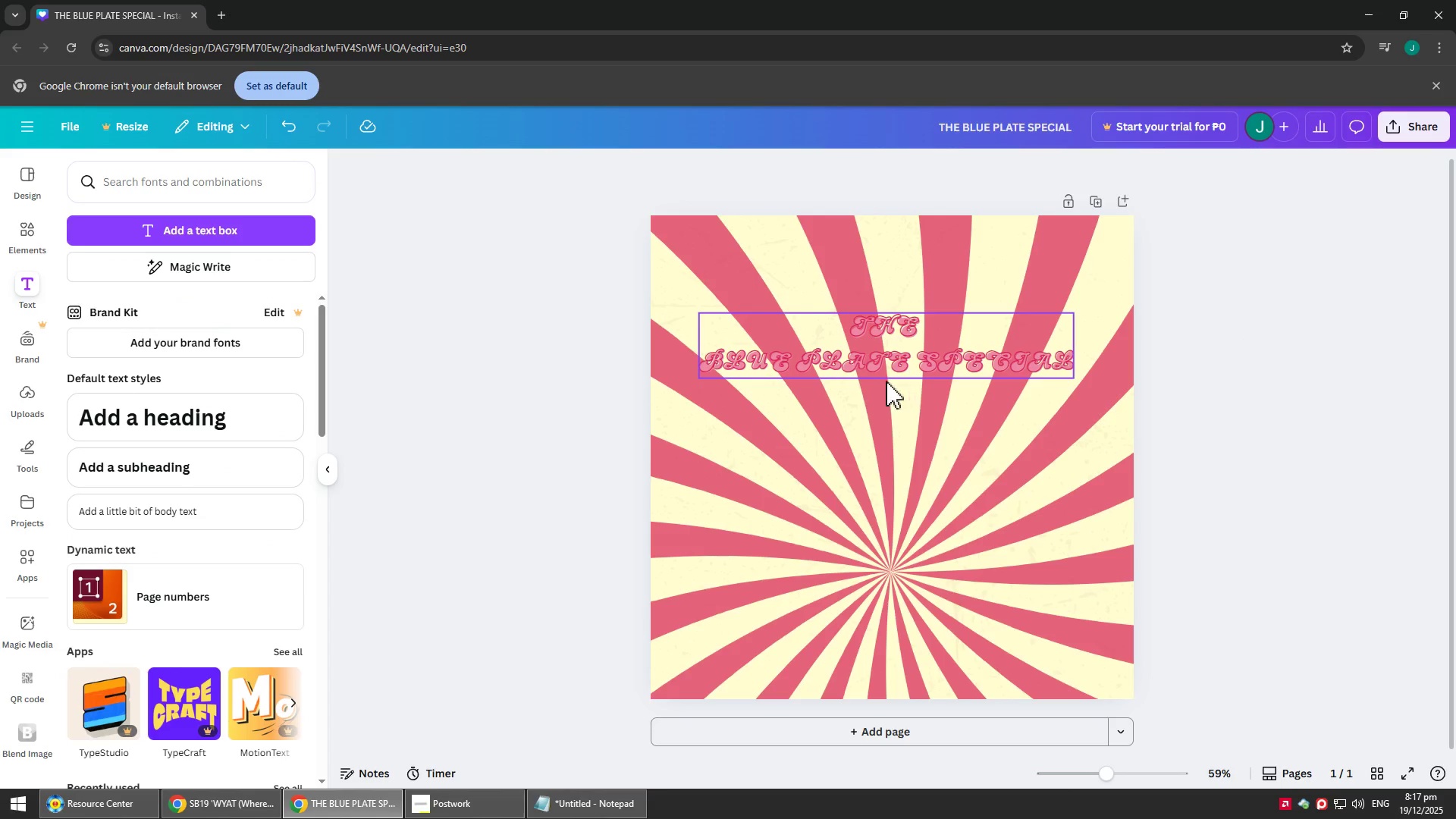 
left_click_drag(start_coordinate=[884, 368], to_coordinate=[886, 346])
 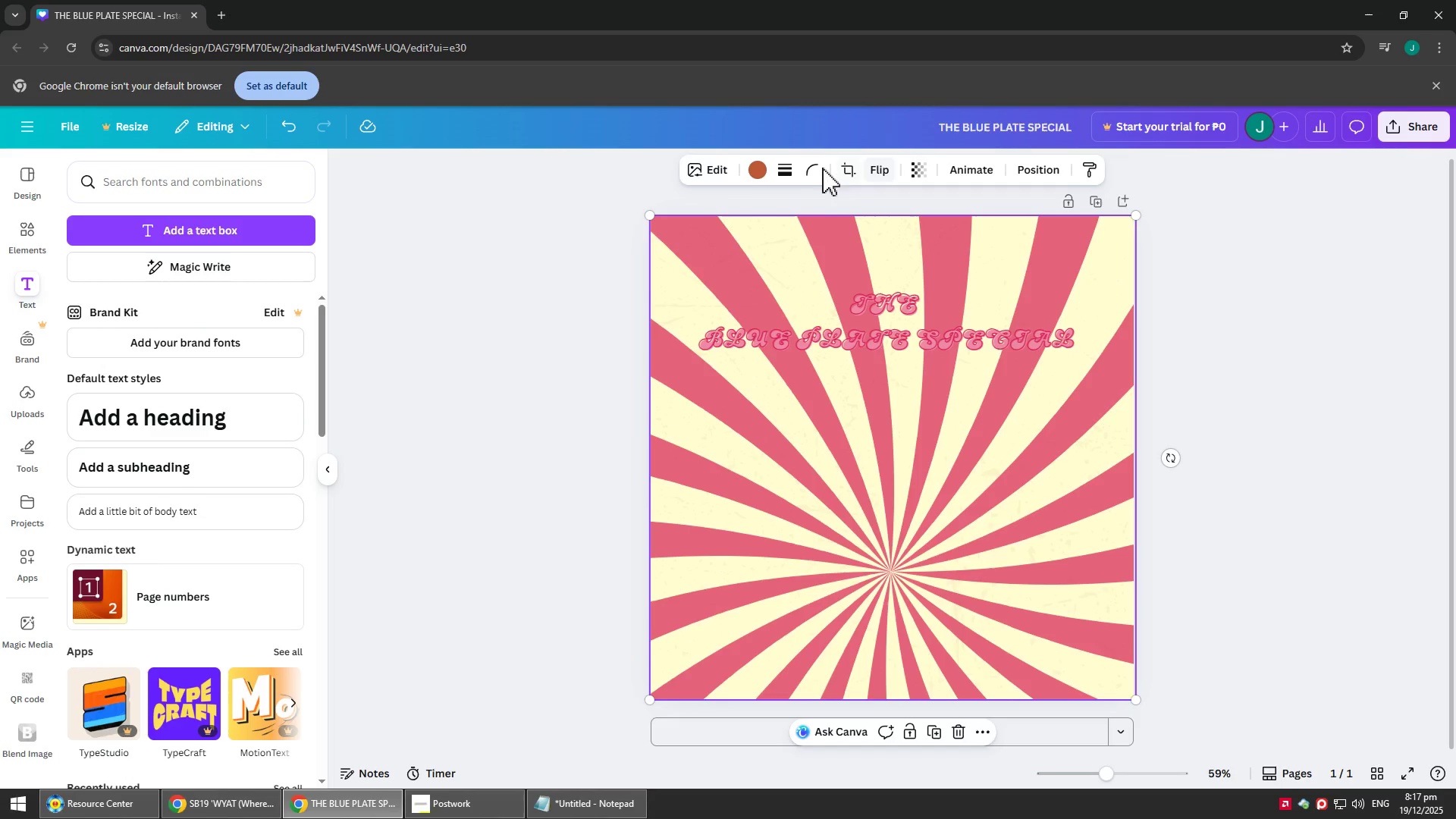 
left_click([758, 174])
 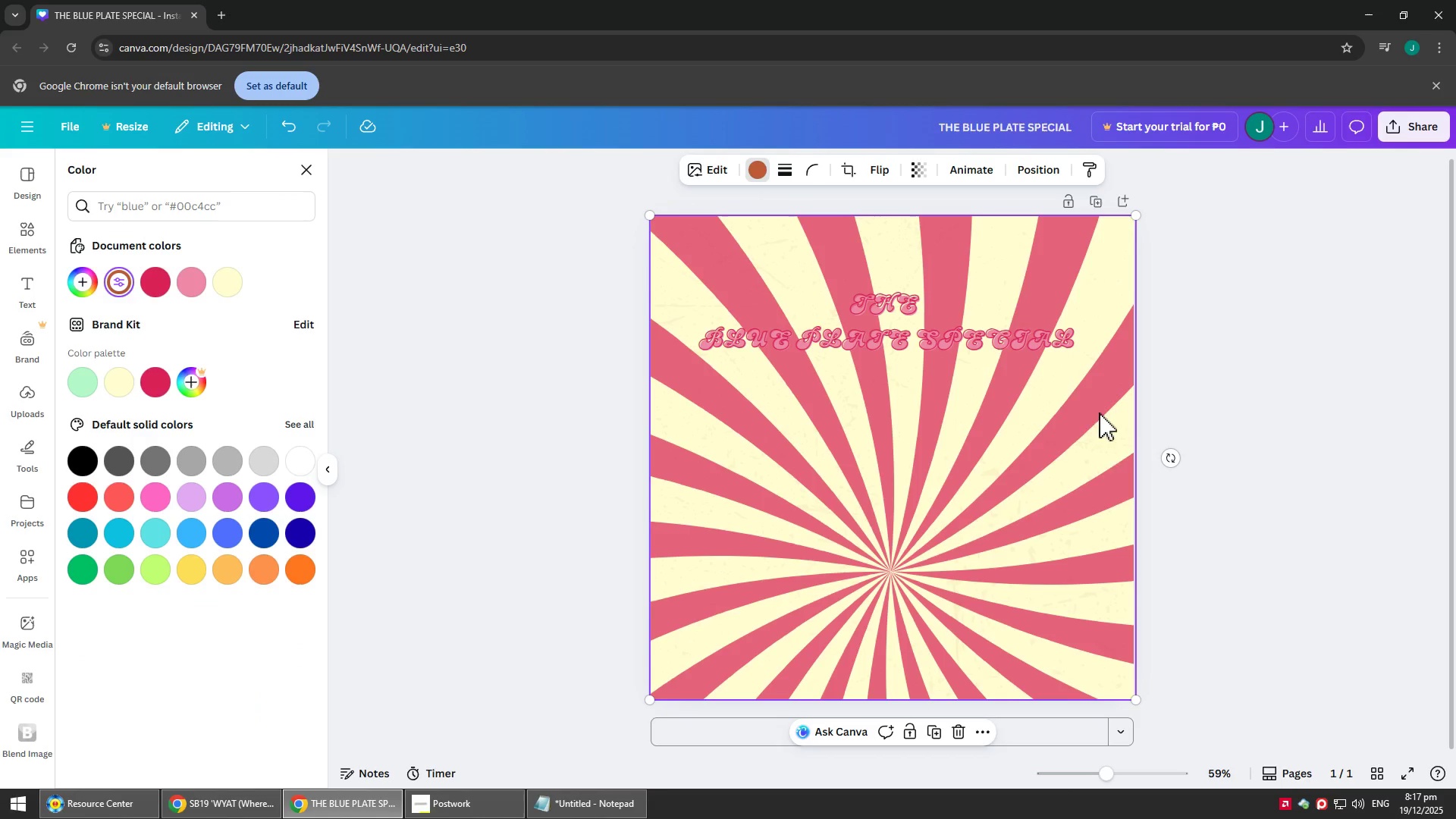 
left_click([1040, 163])
 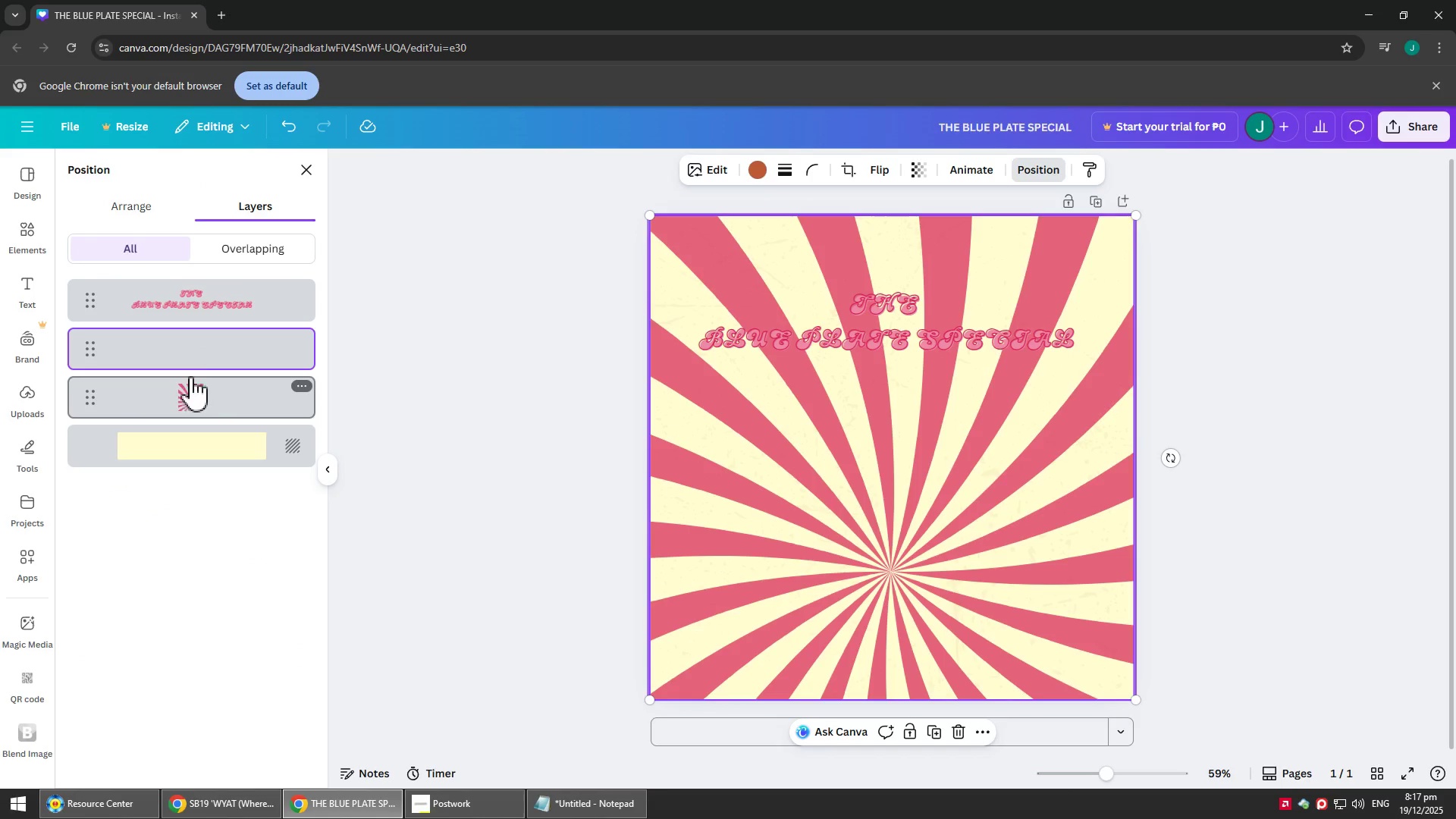 
double_click([190, 398])
 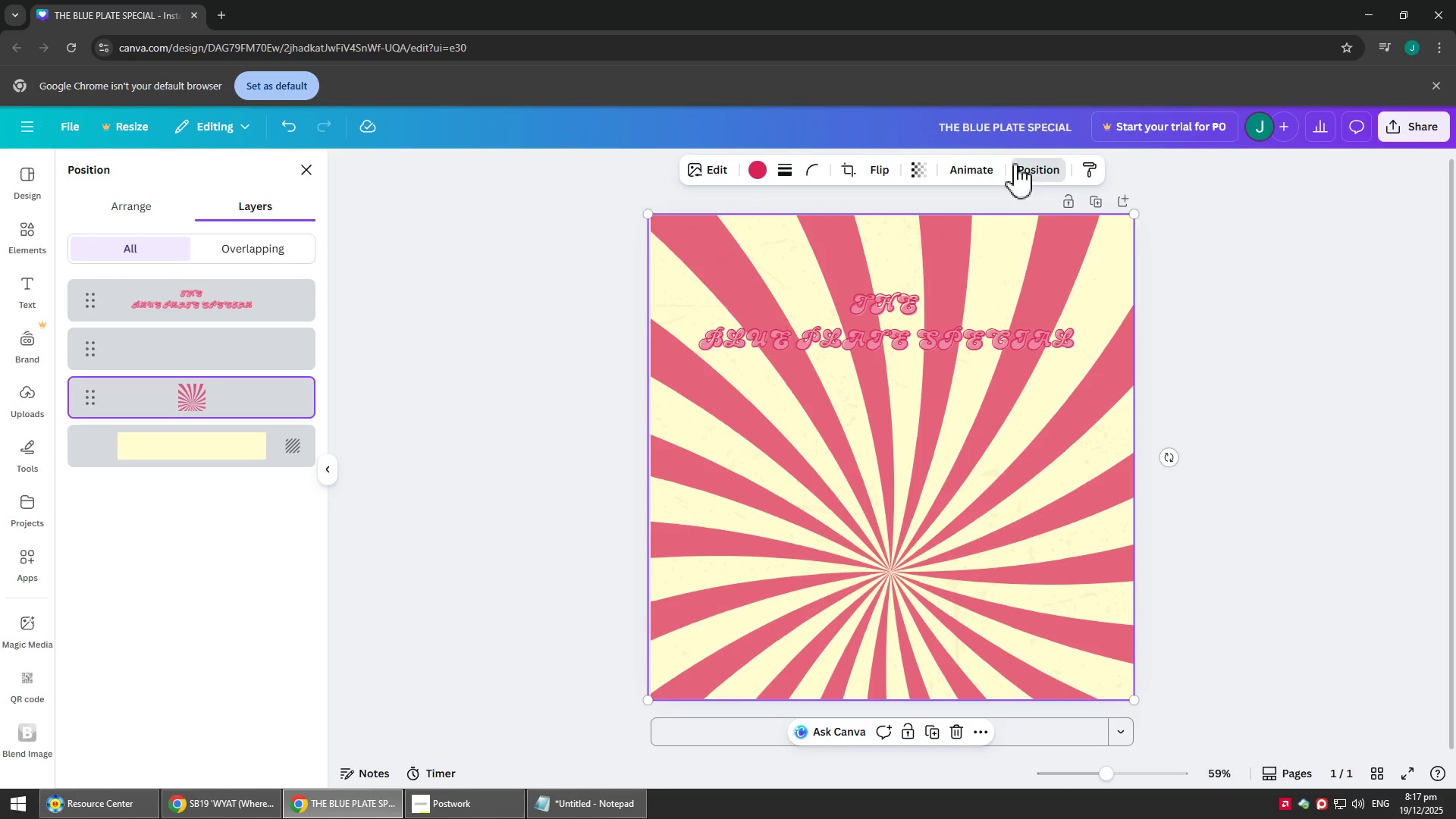 
left_click([918, 174])
 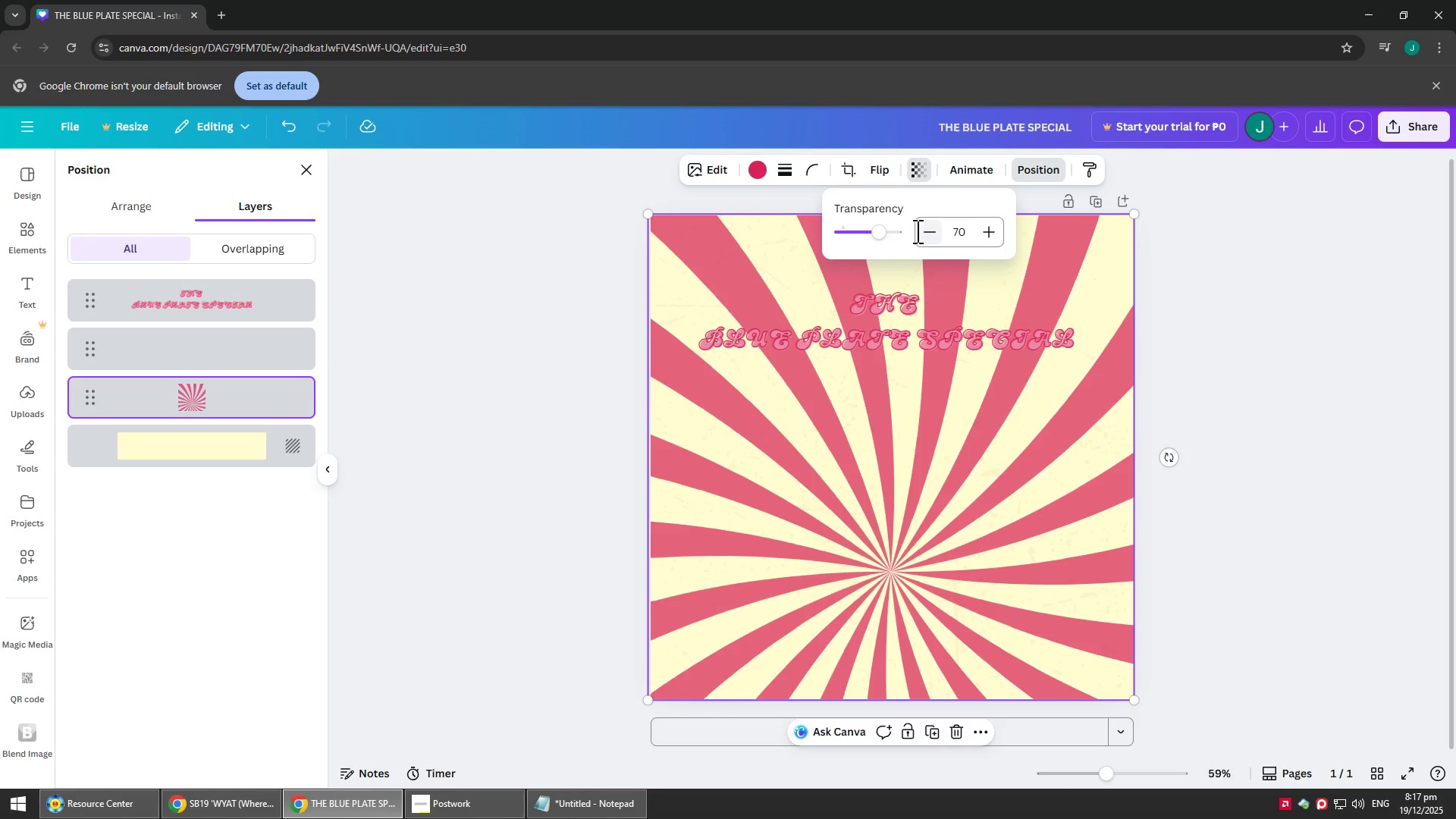 
left_click_drag(start_coordinate=[885, 234], to_coordinate=[887, 240])
 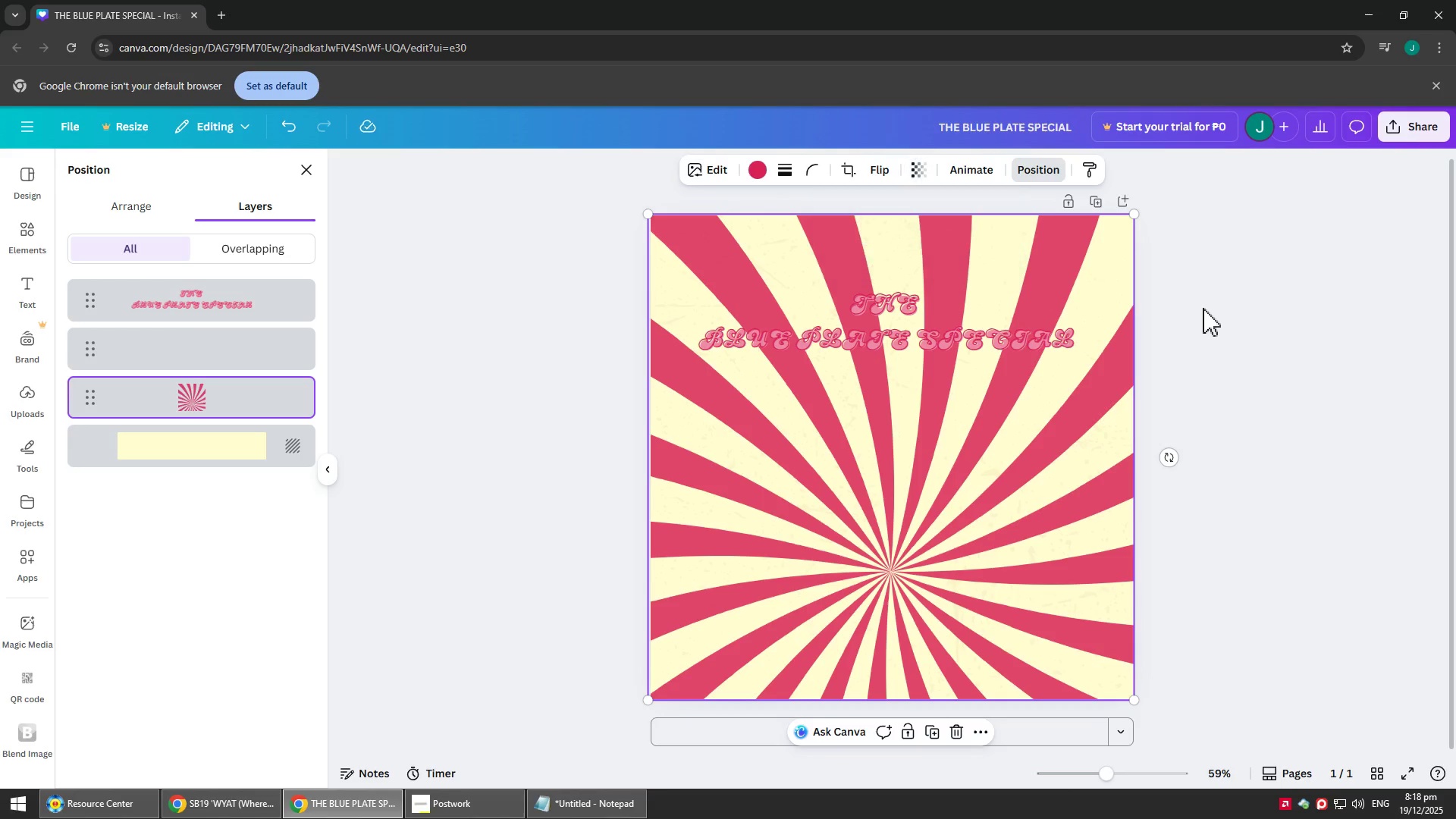 
double_click([1266, 320])
 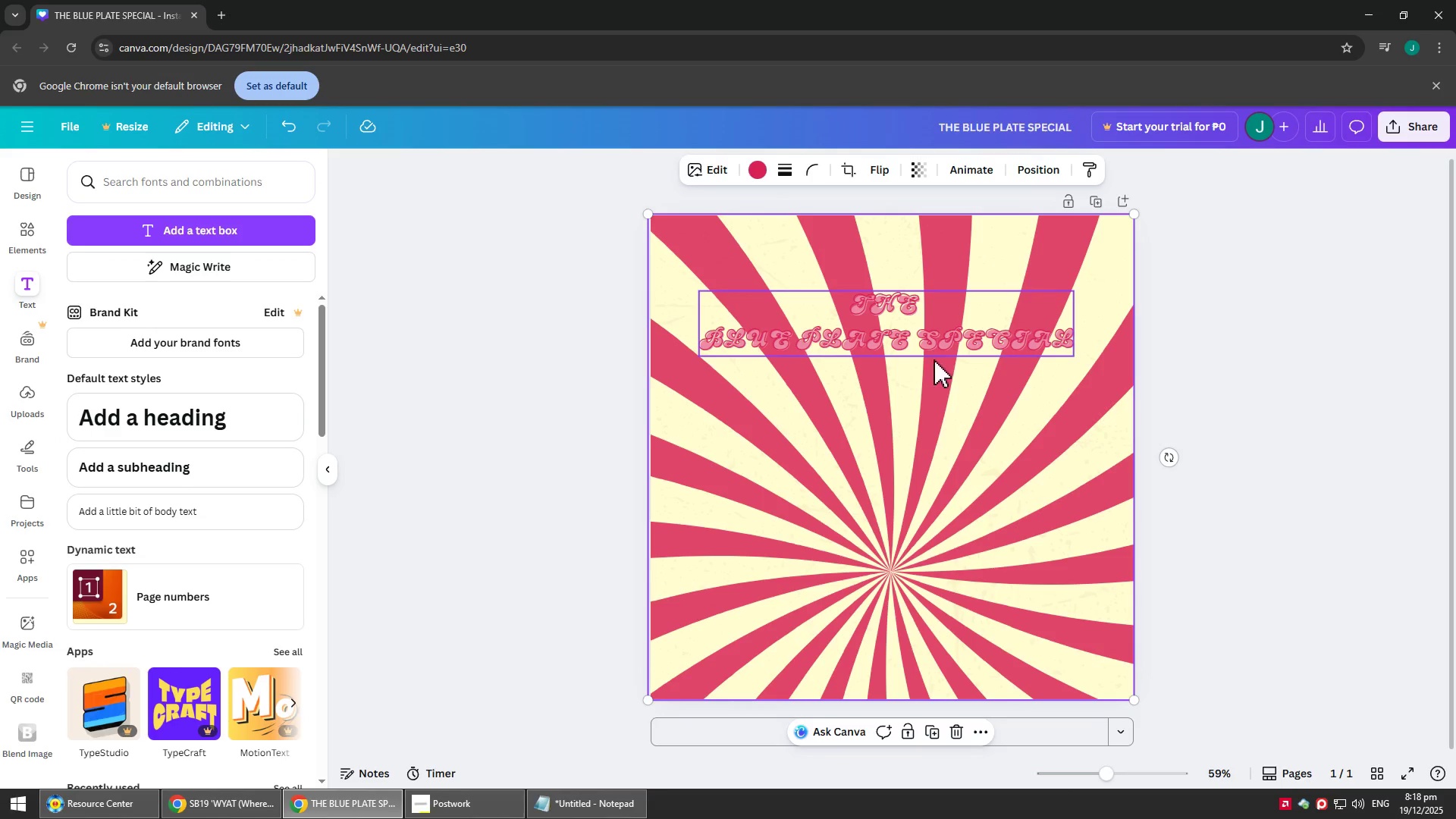 
left_click_drag(start_coordinate=[932, 341], to_coordinate=[934, 311])
 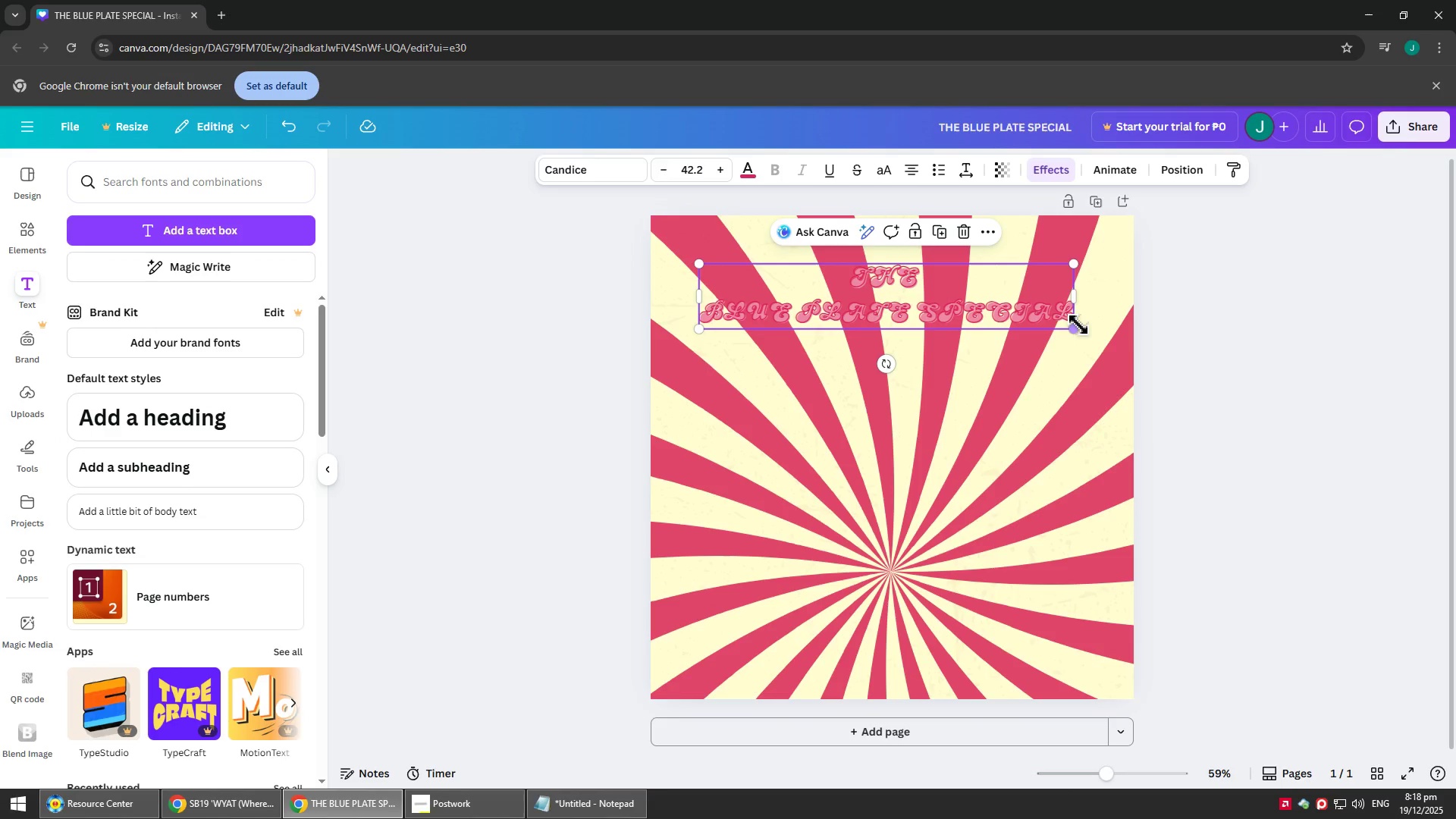 
left_click_drag(start_coordinate=[1078, 325], to_coordinate=[1414, 653])
 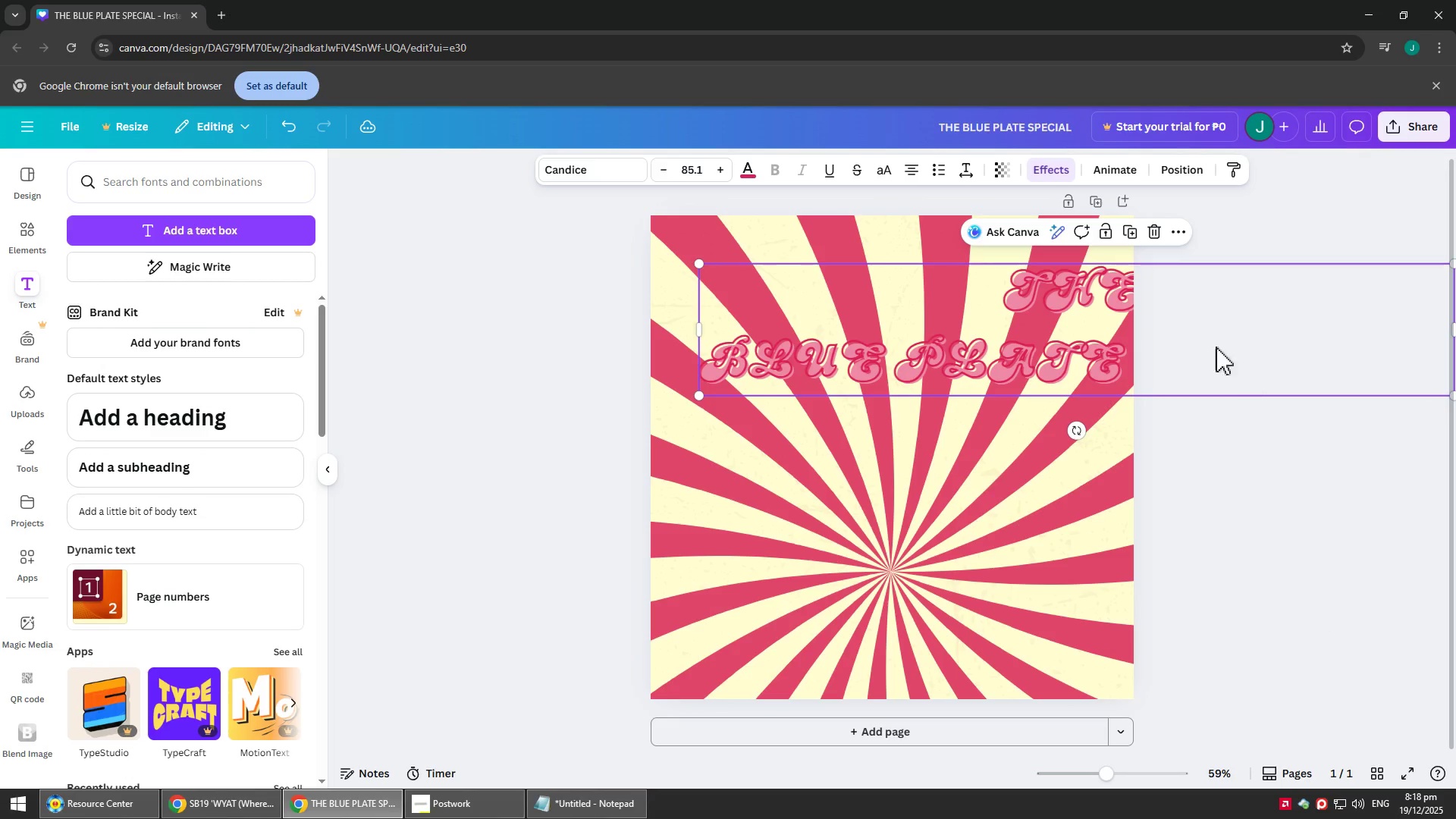 
left_click_drag(start_coordinate=[1191, 340], to_coordinate=[1020, 331])
 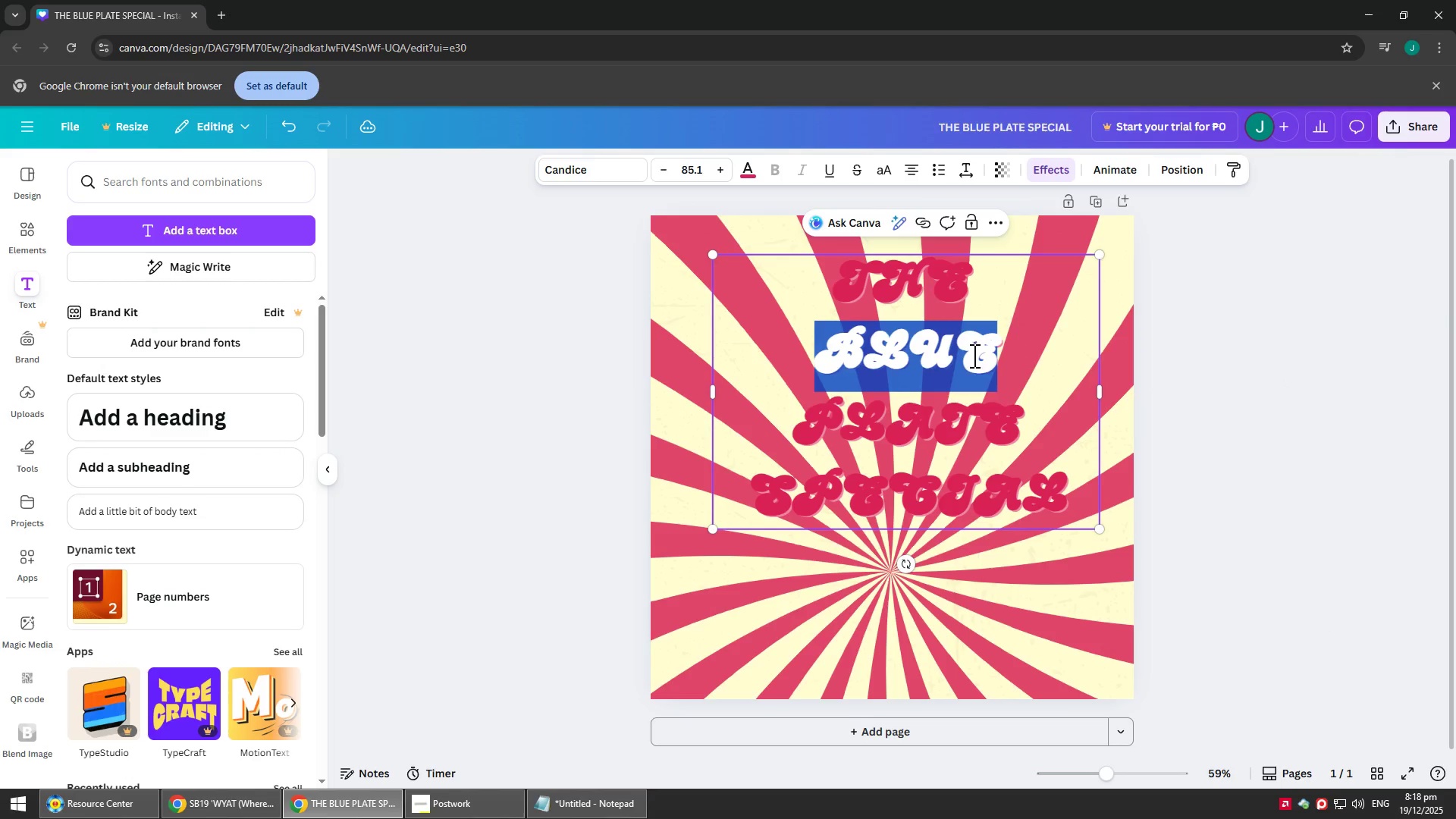 
left_click([997, 431])
 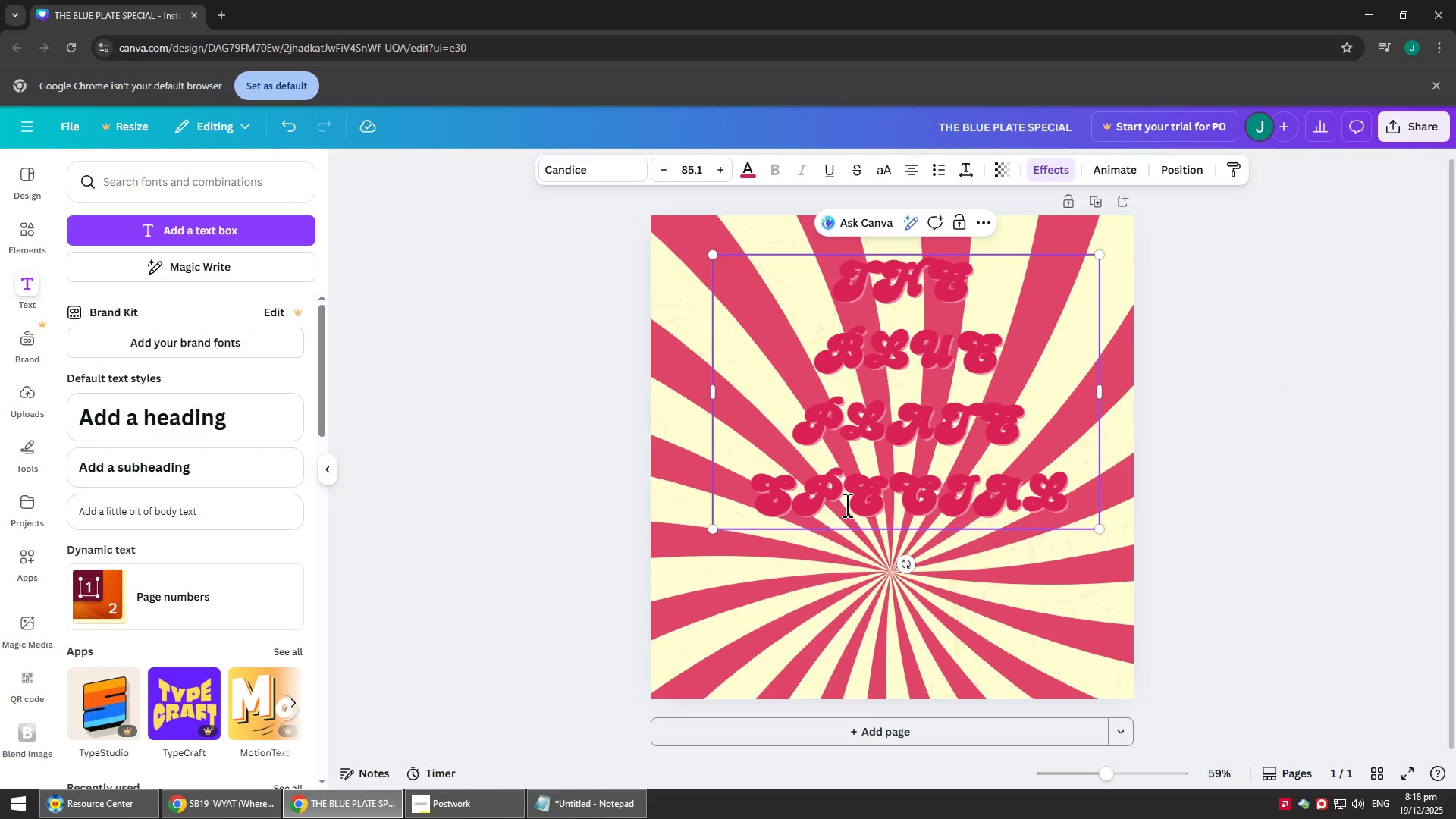 
left_click([758, 510])
 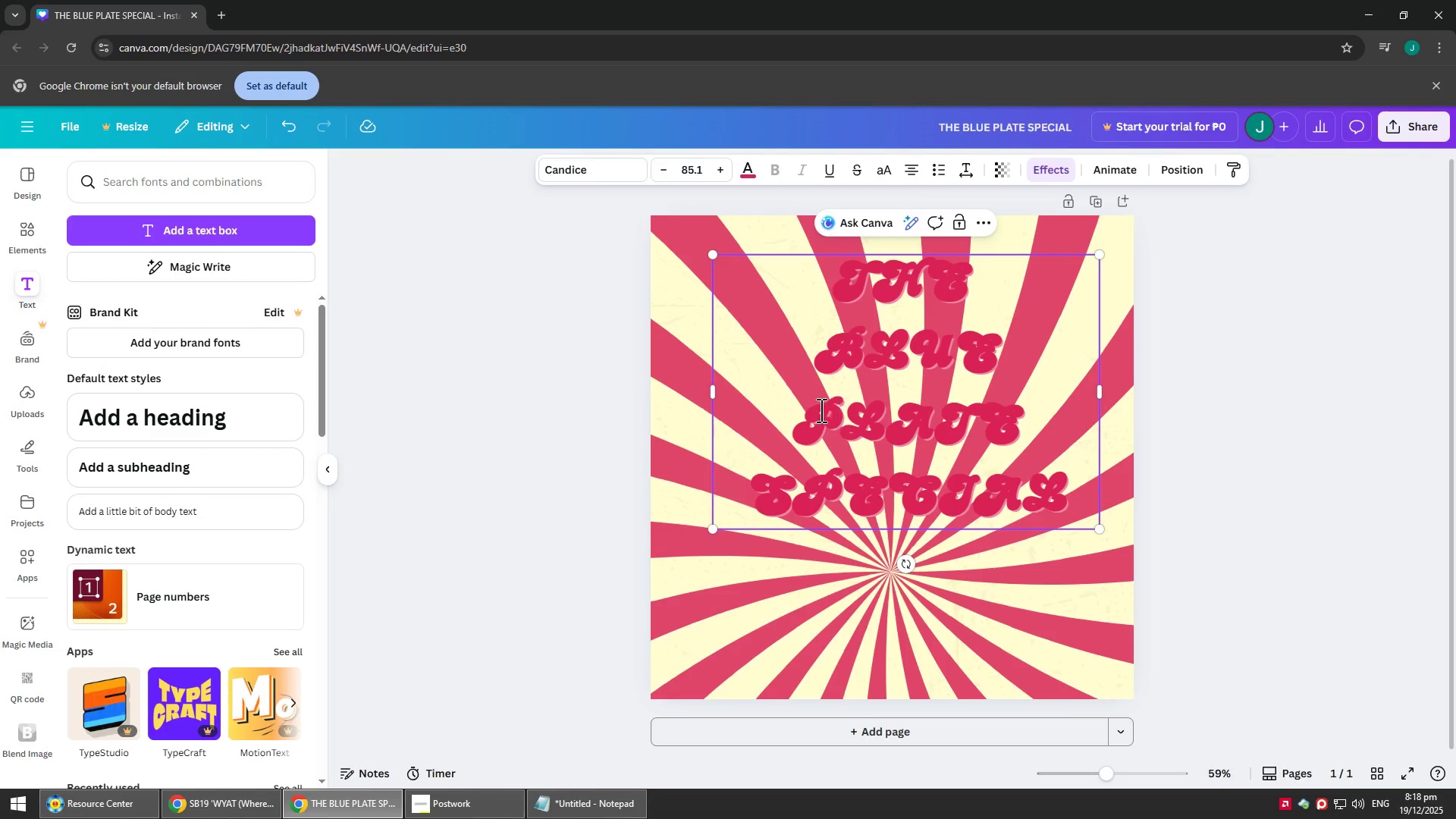 
key(Enter)
 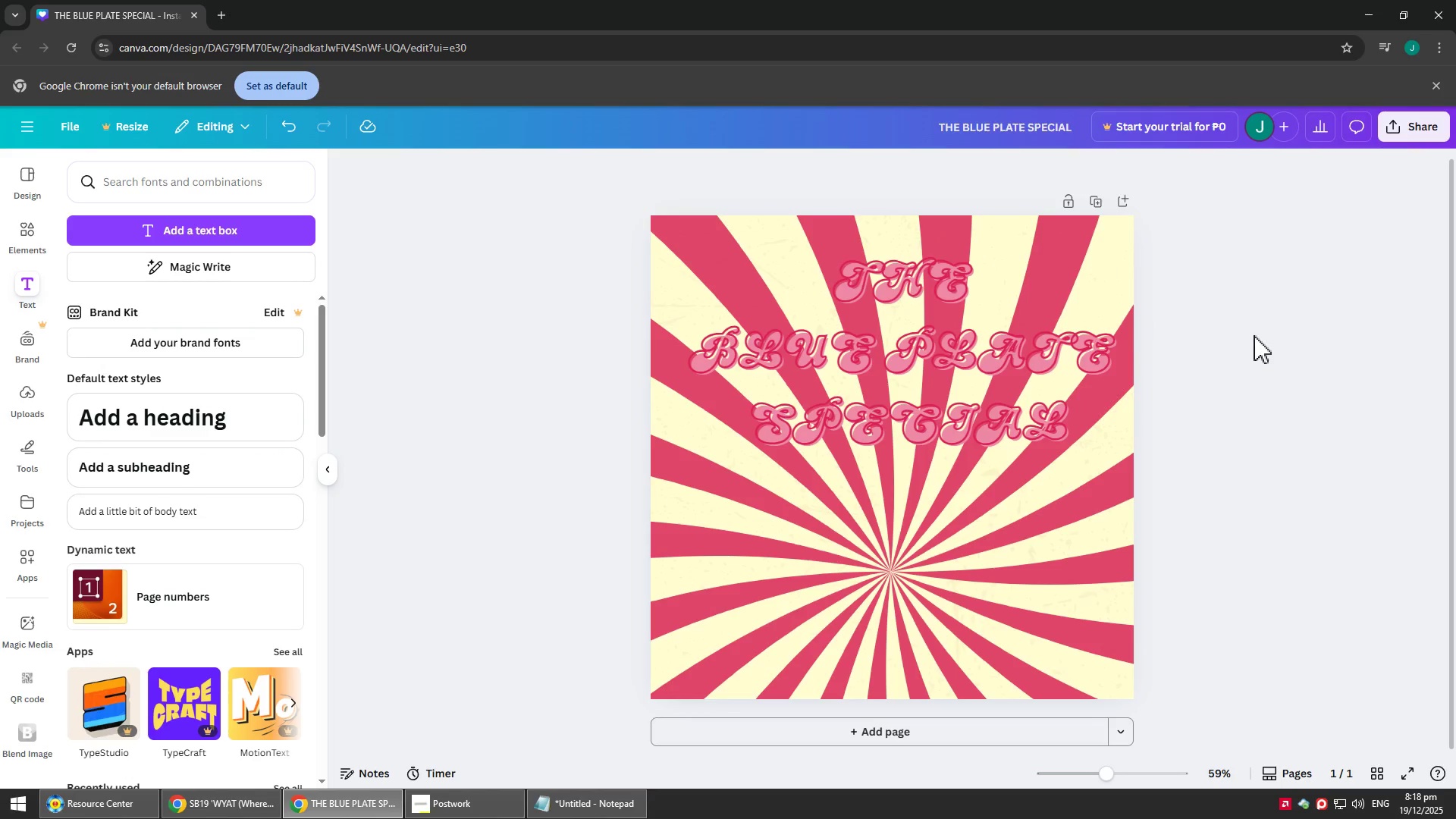 
left_click_drag(start_coordinate=[957, 388], to_coordinate=[942, 381])
 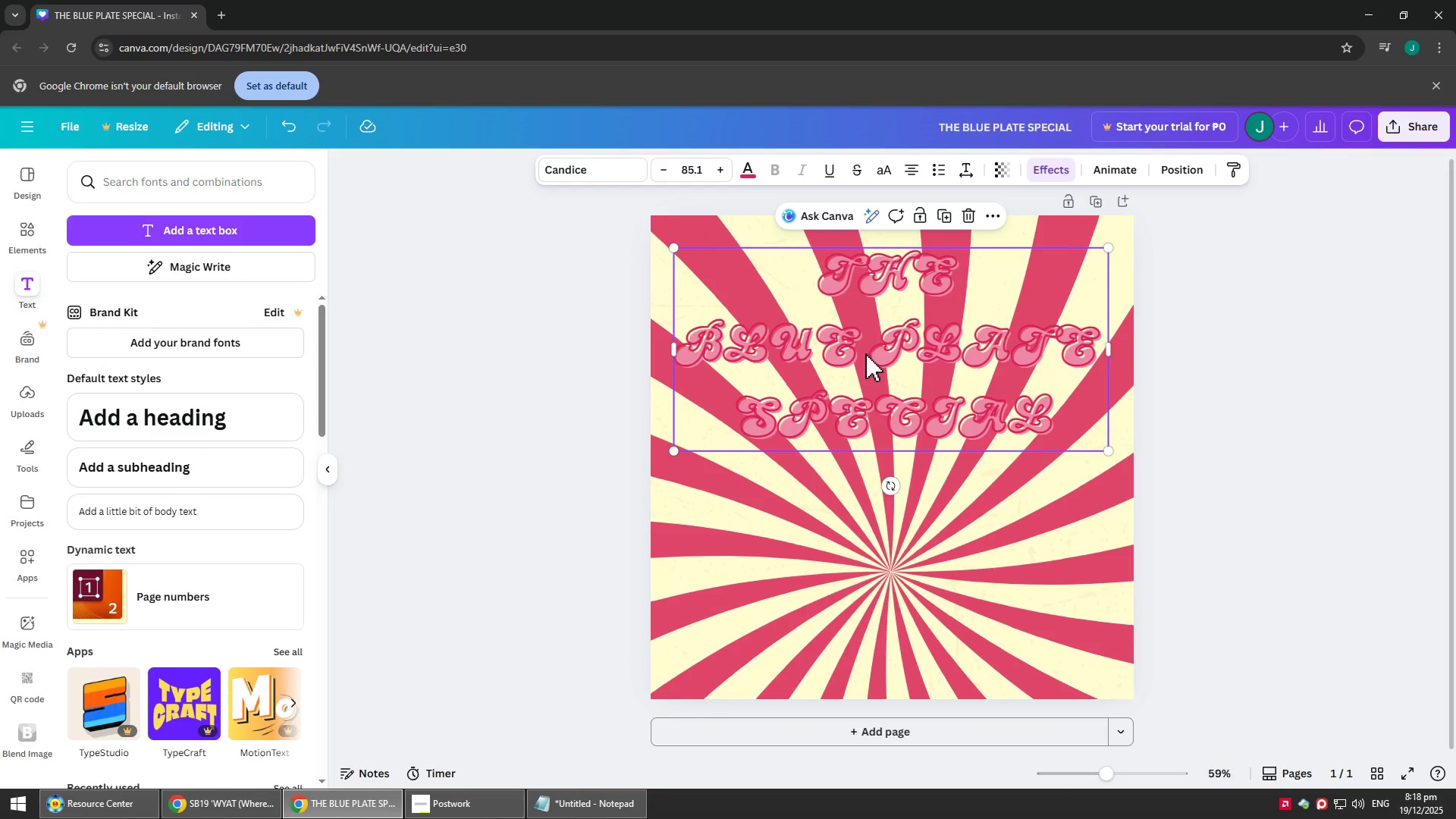 
double_click([865, 353])
 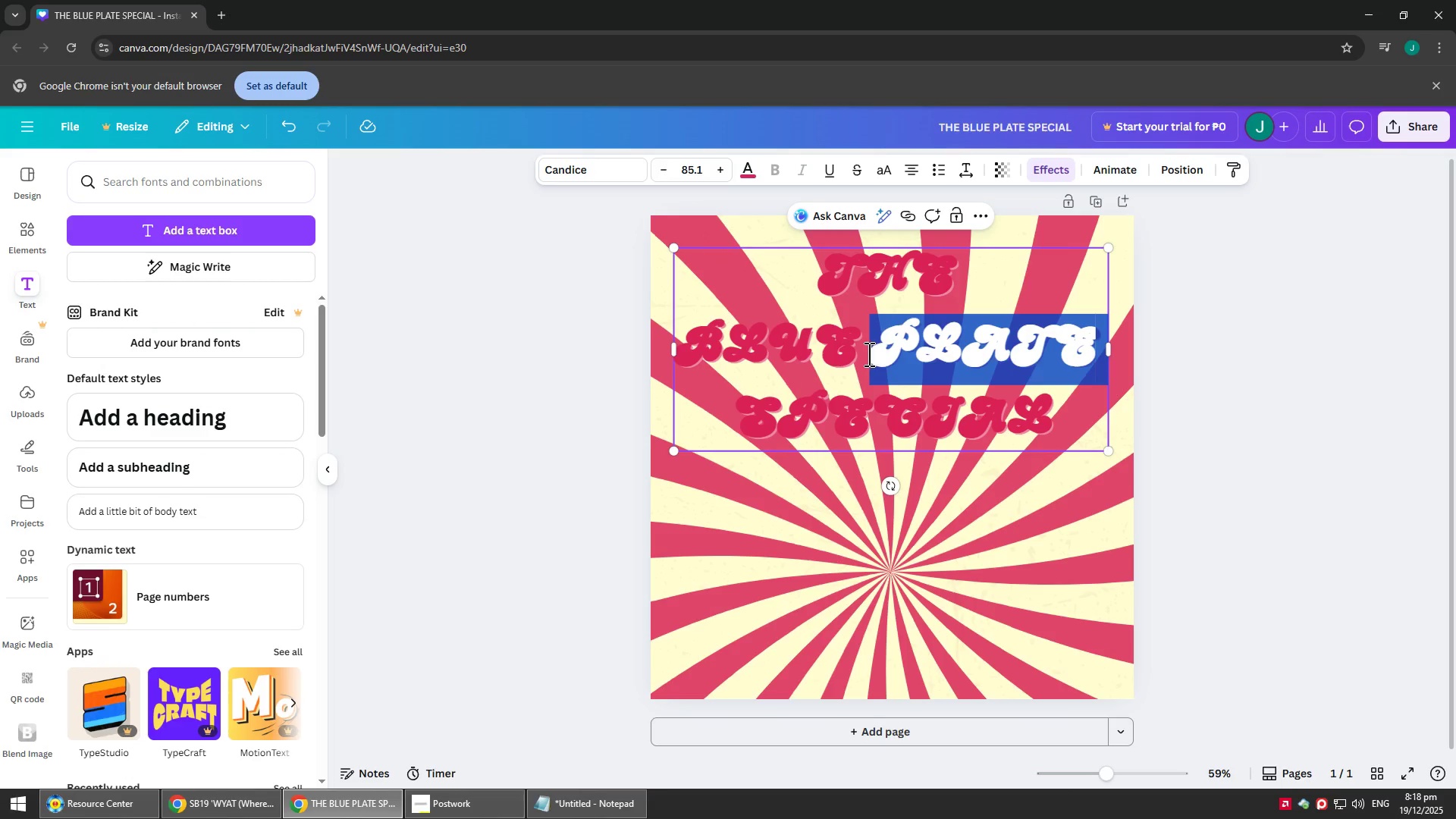 
triple_click([916, 353])
 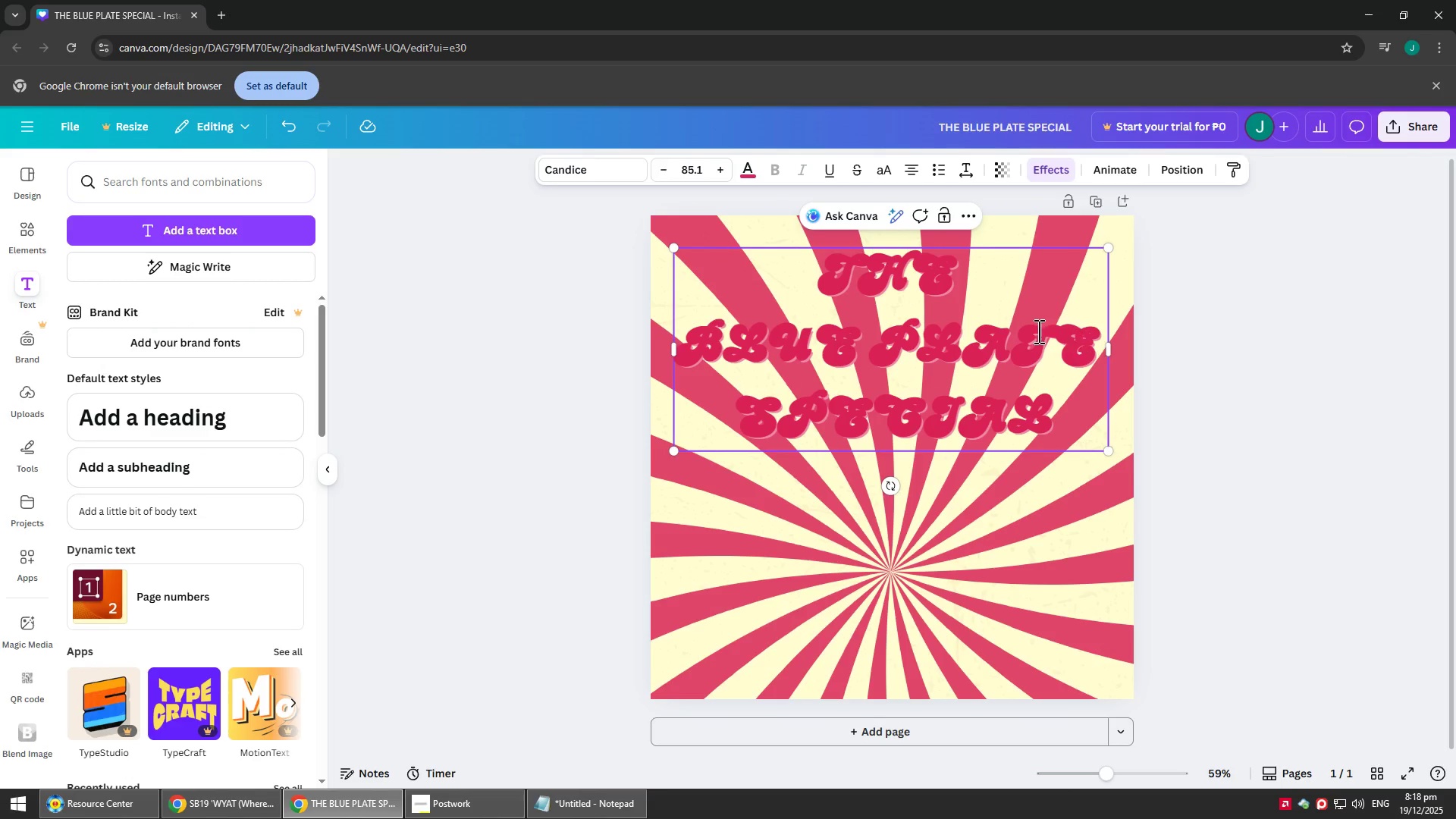 
double_click([1293, 372])
 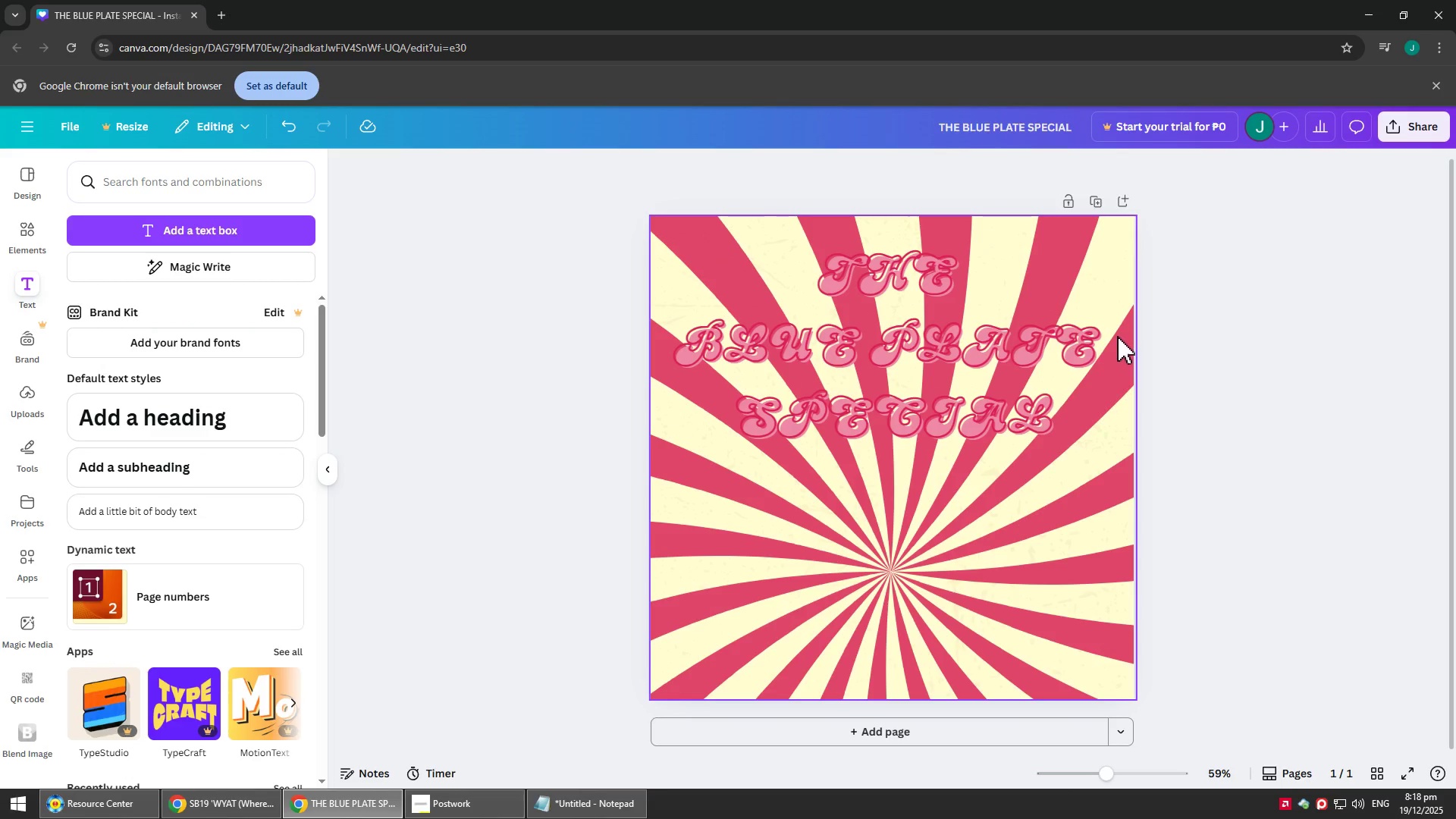 
left_click([1006, 346])
 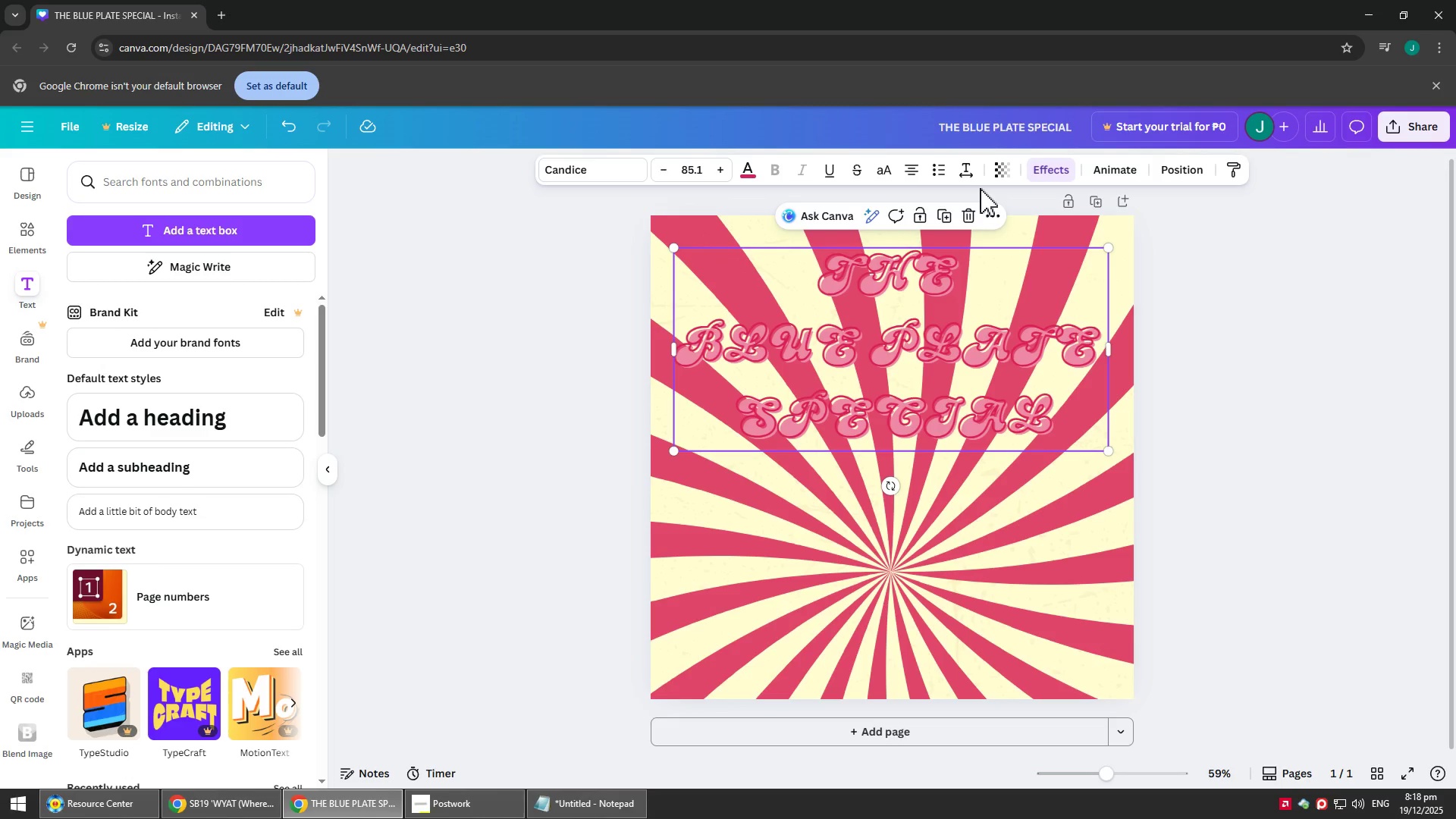 
wait(10.8)
 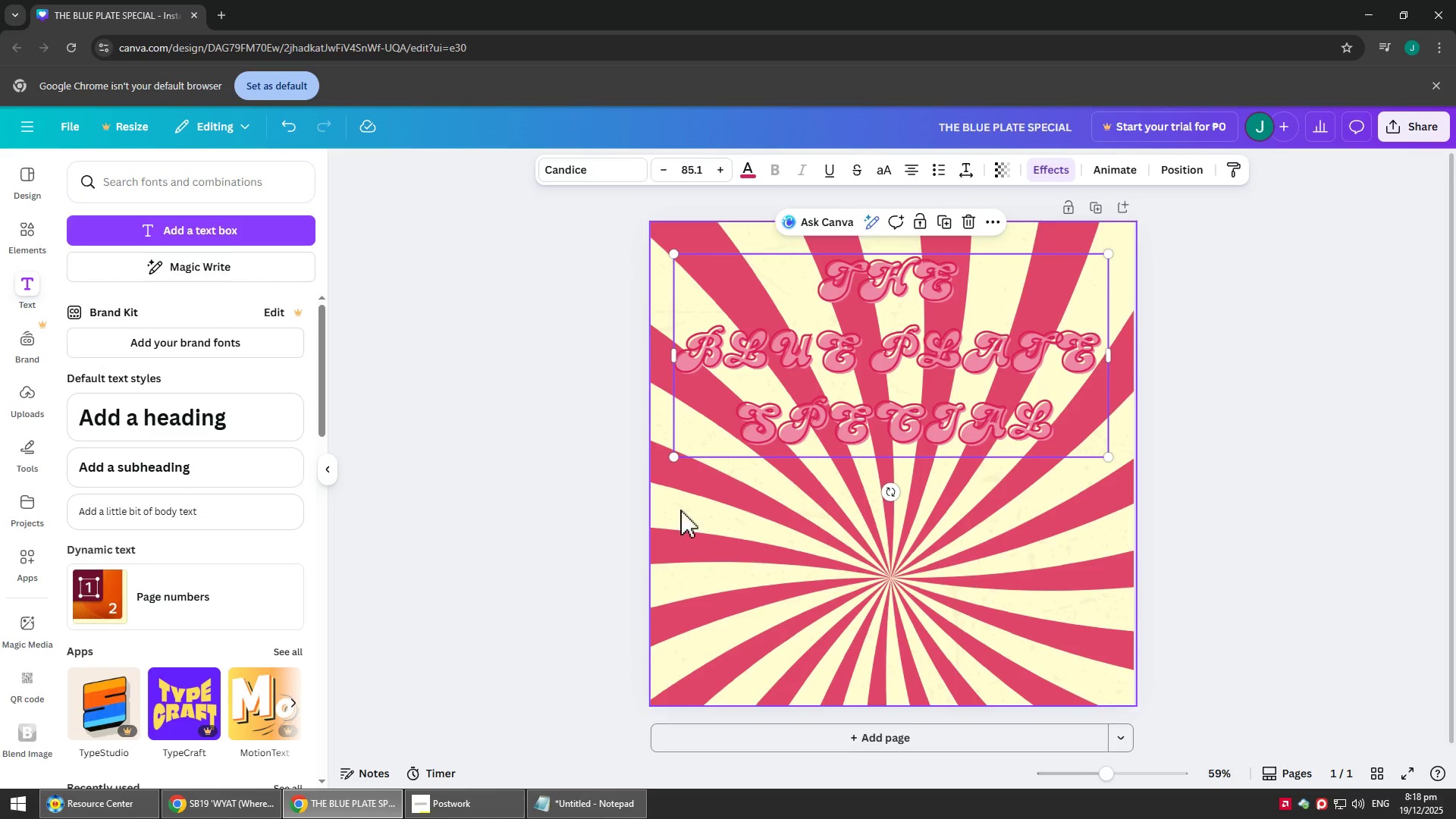 
left_click([500, 498])
 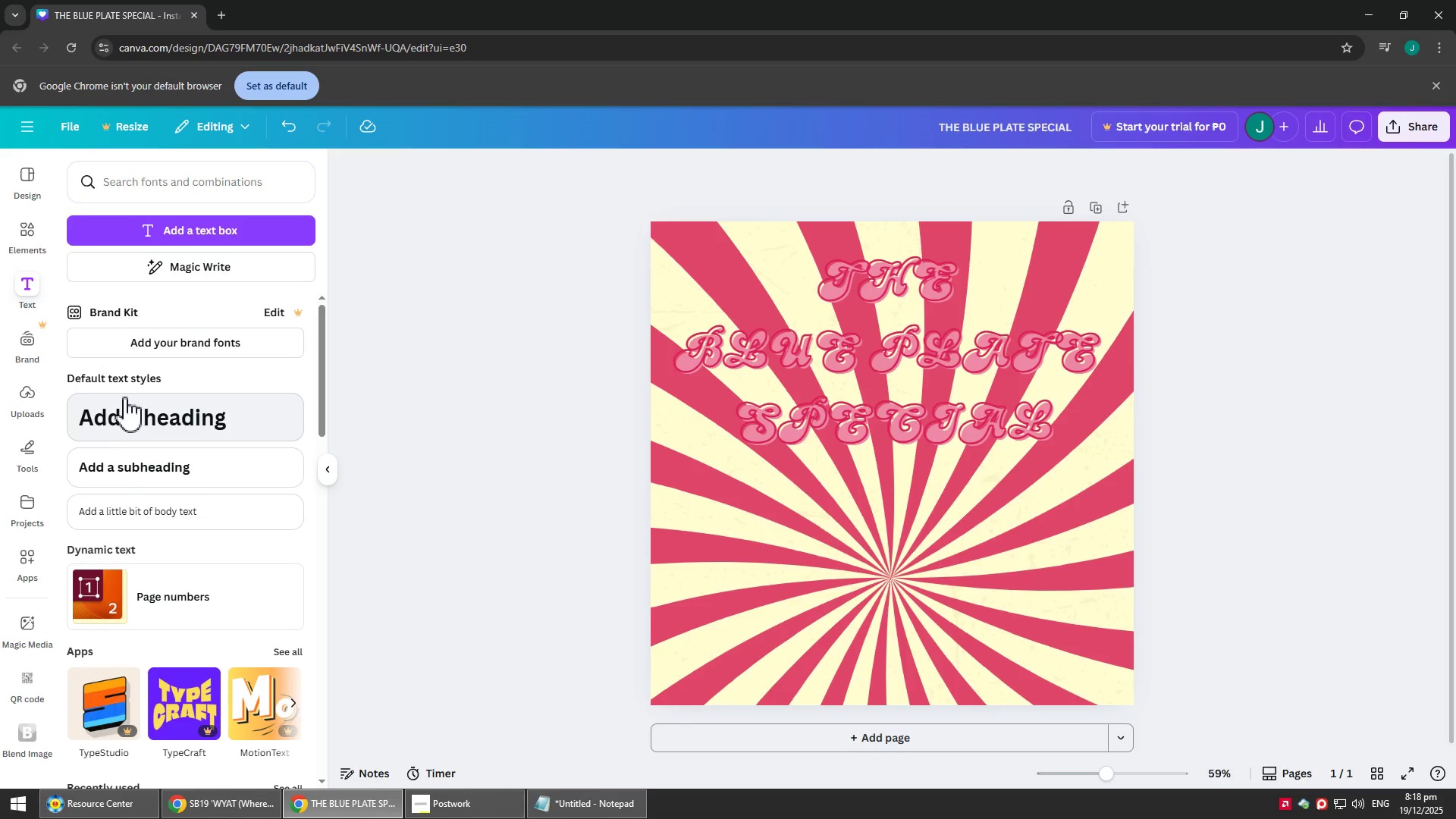 
scroll: coordinate [613, 637], scroll_direction: up, amount: 5.0
 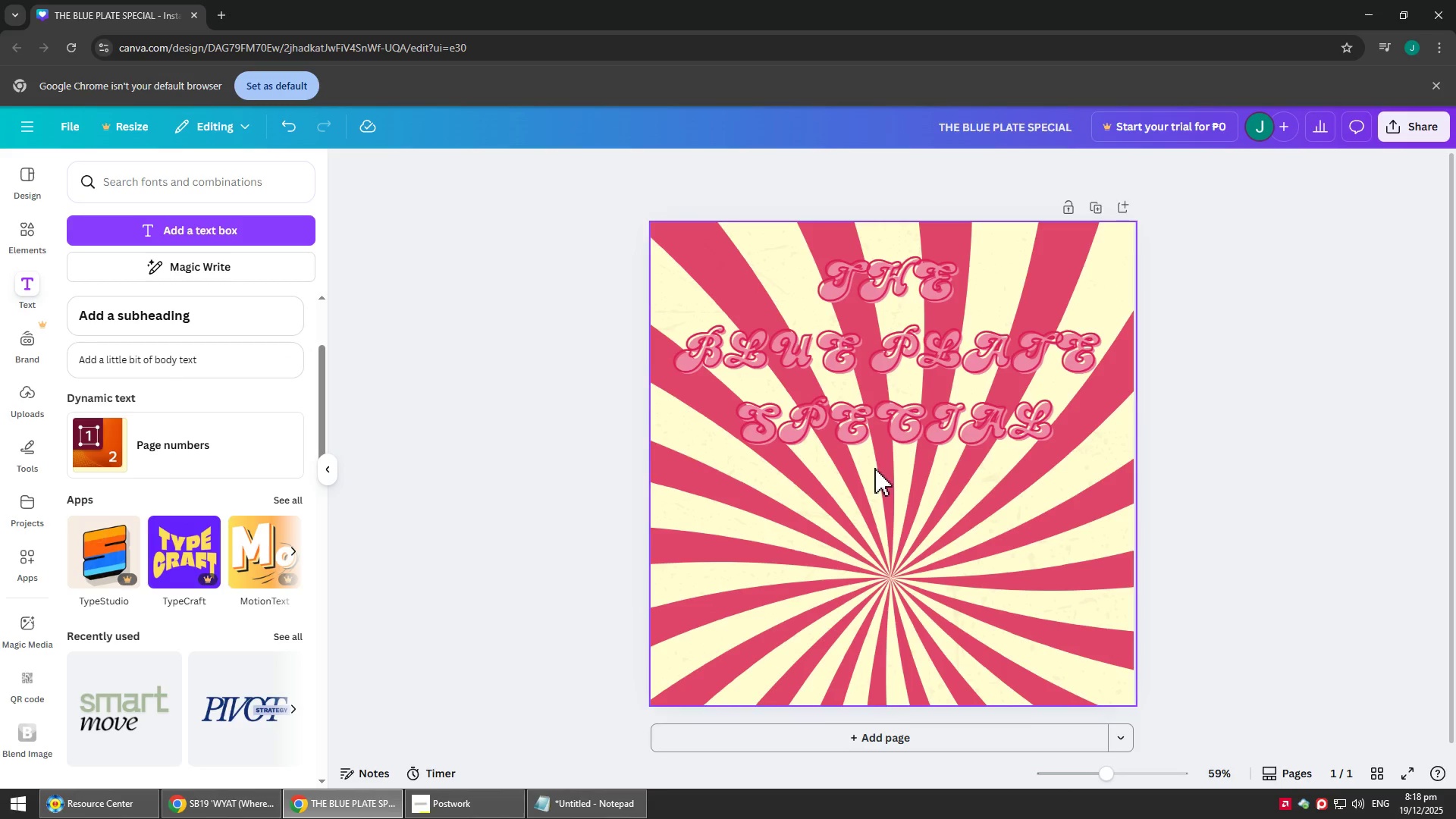 
wait(6.46)
 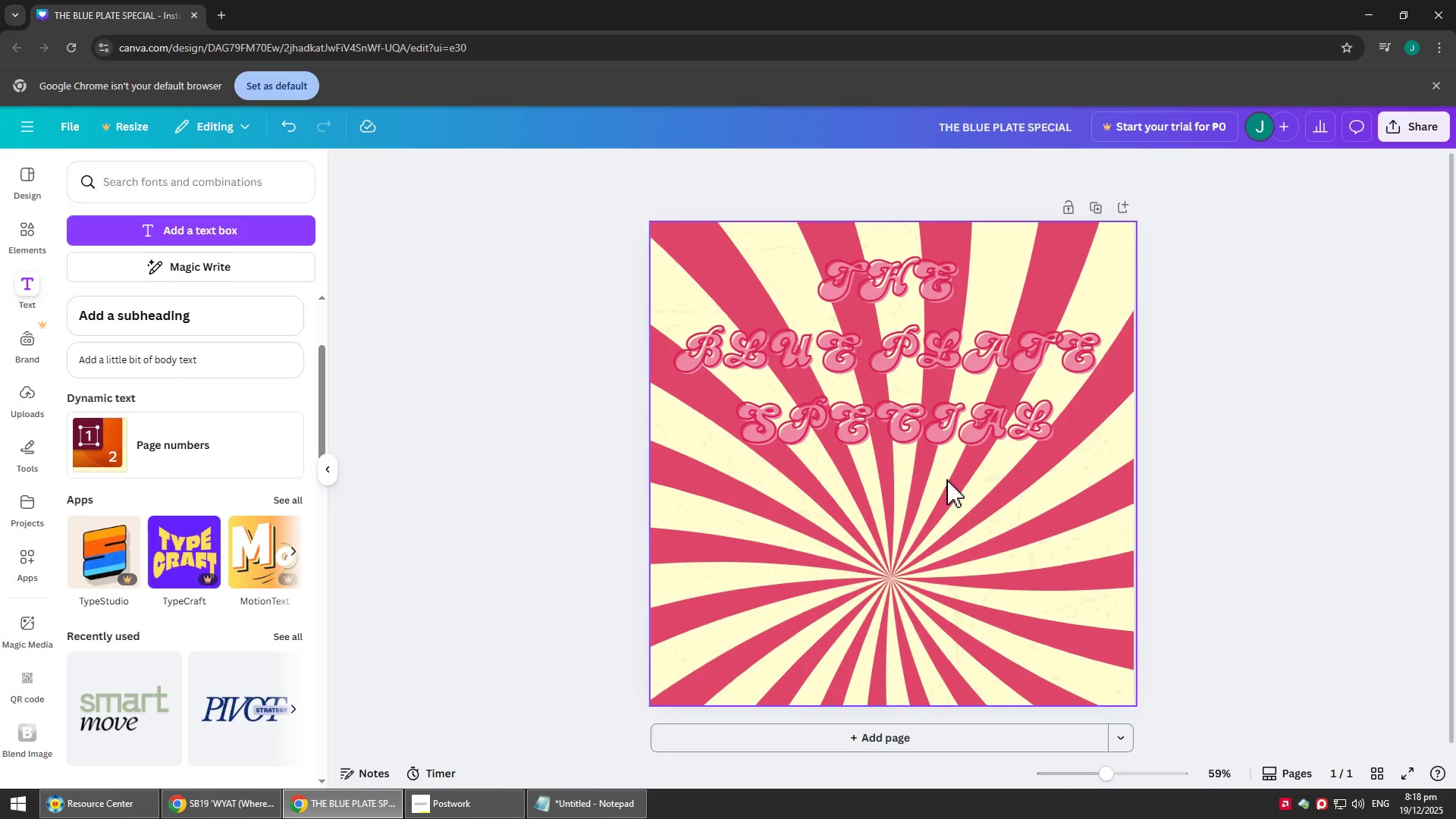 
left_click([1029, 389])
 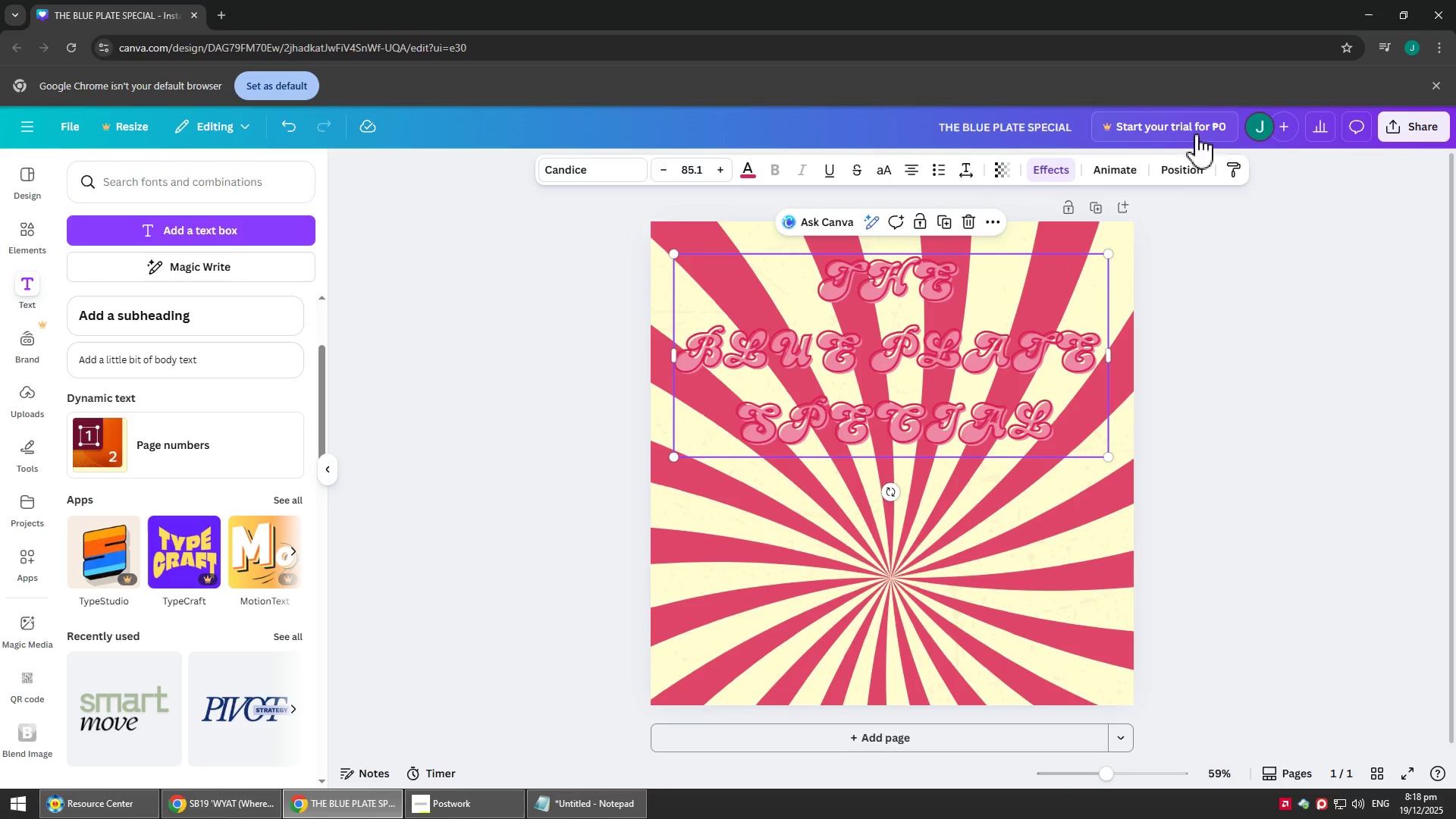 
left_click([1181, 170])
 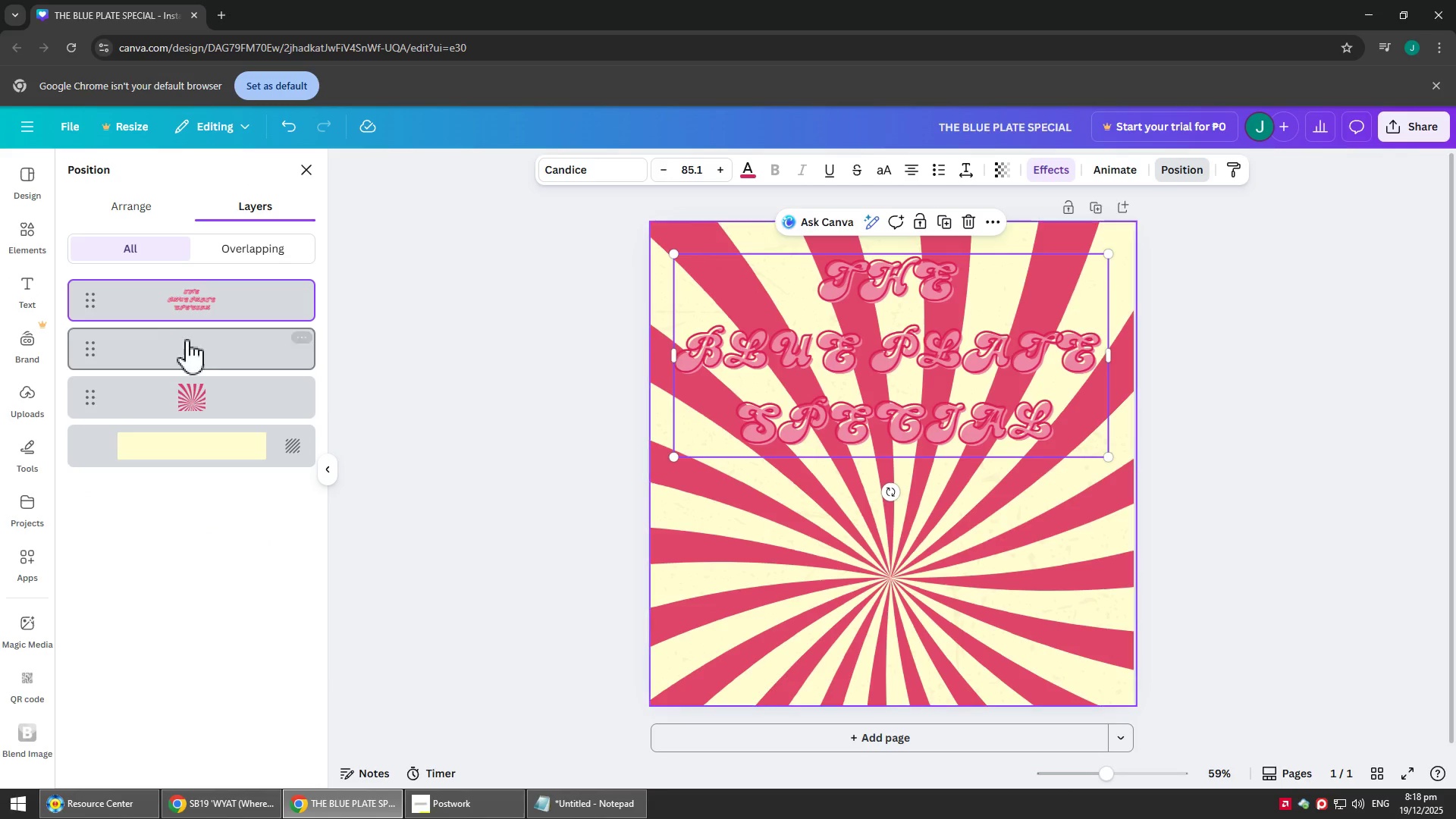 
left_click([165, 348])
 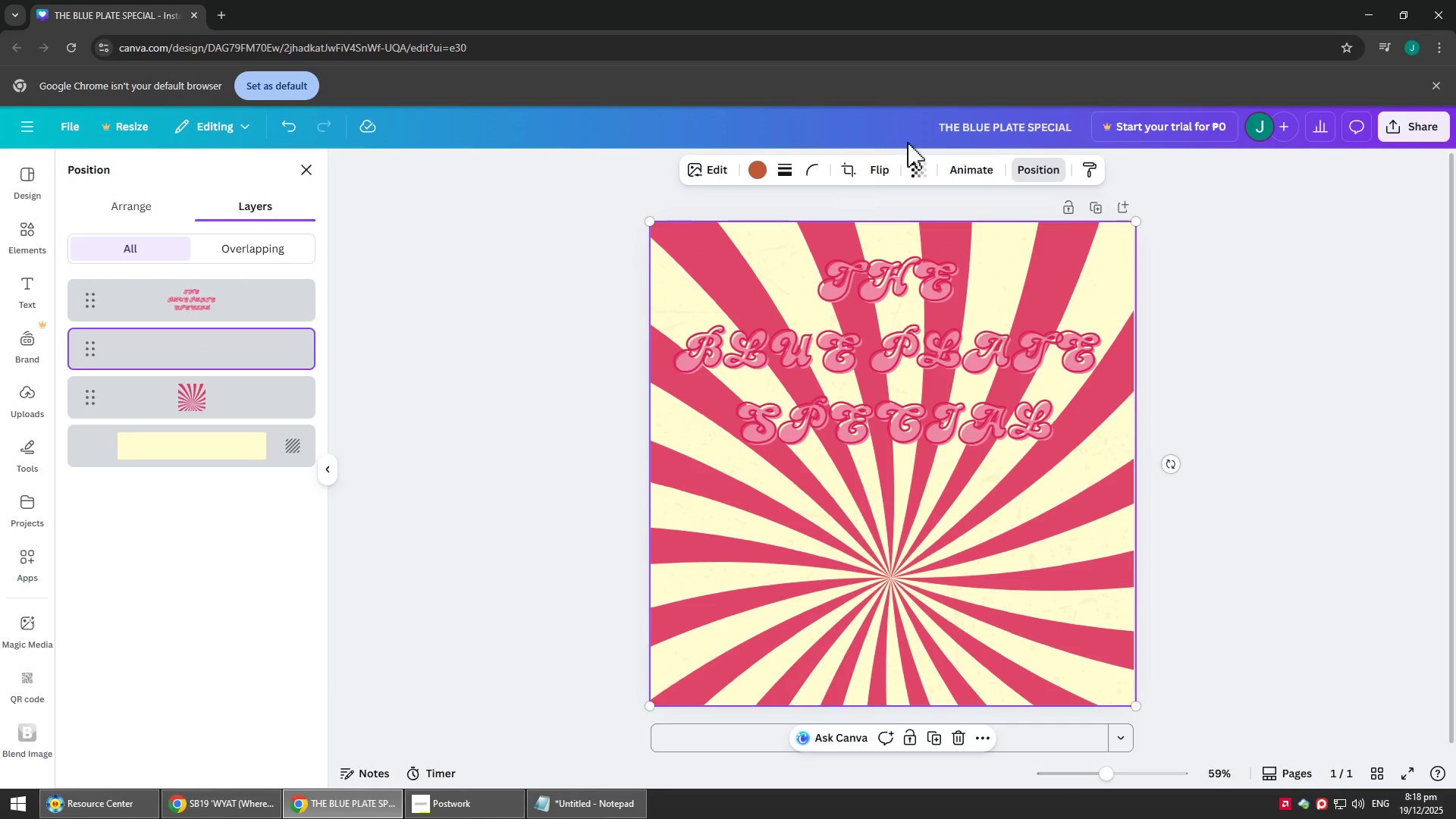 
left_click([924, 170])
 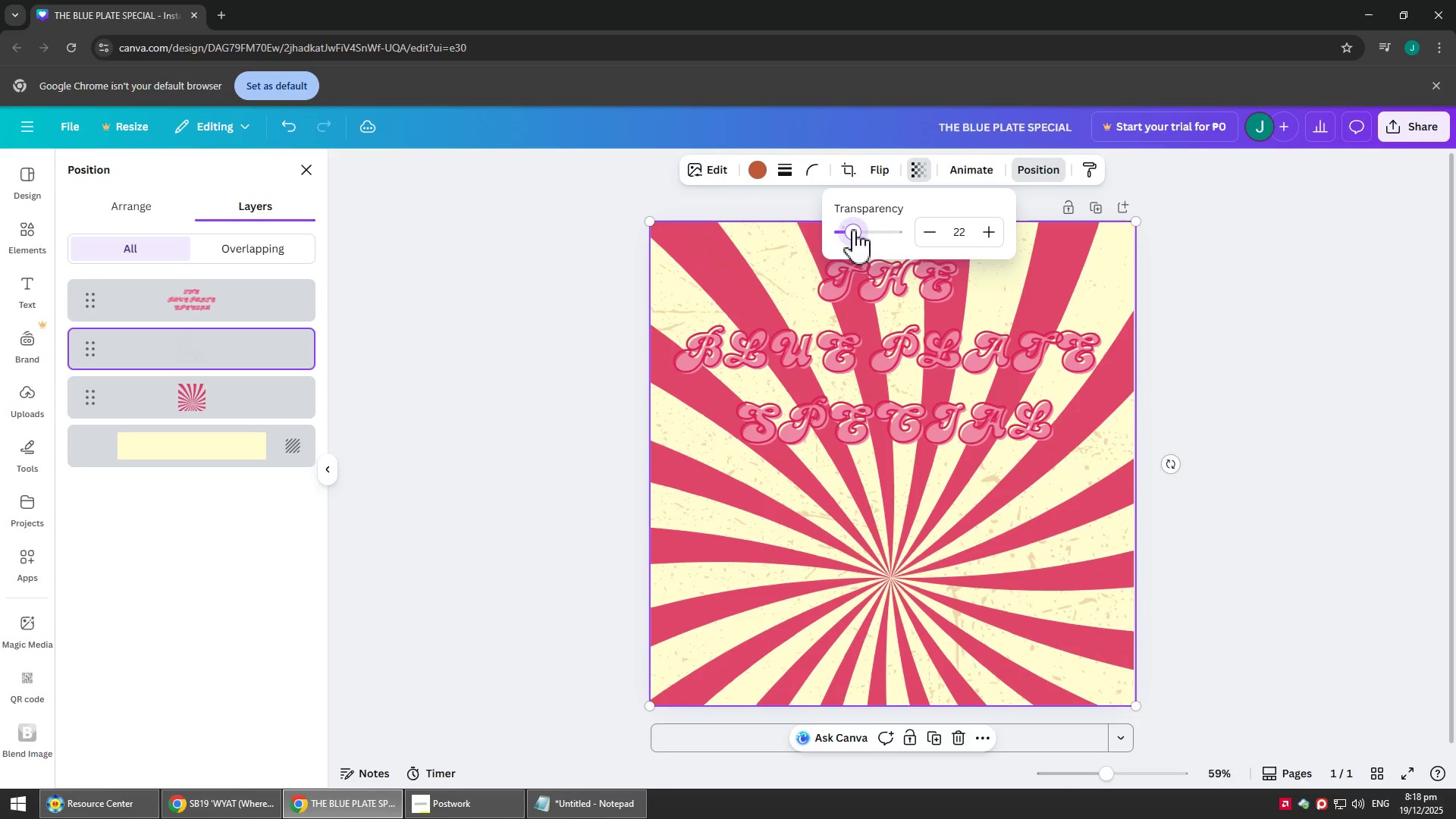 
double_click([1287, 315])